 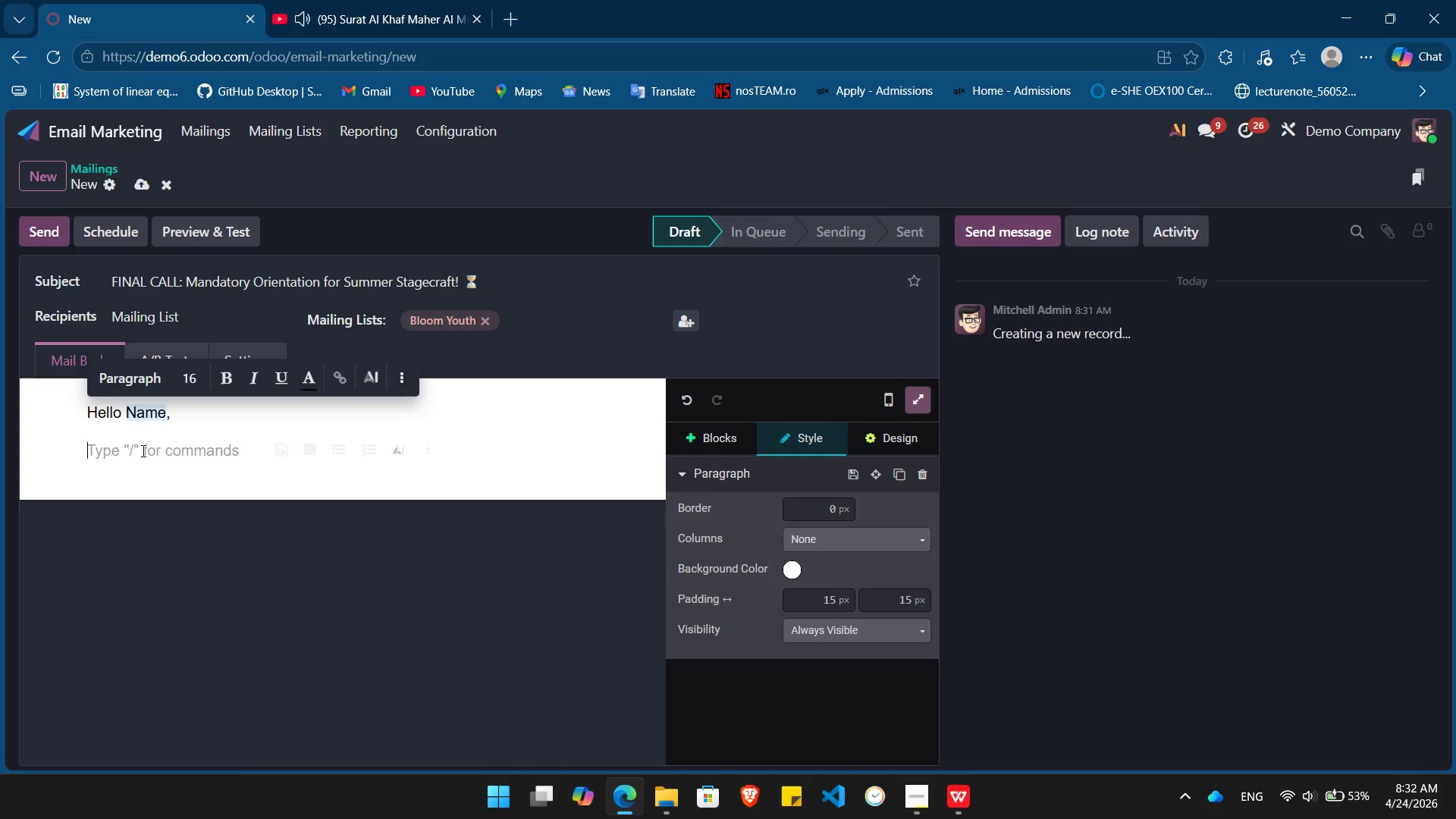 
left_click([152, 445])
 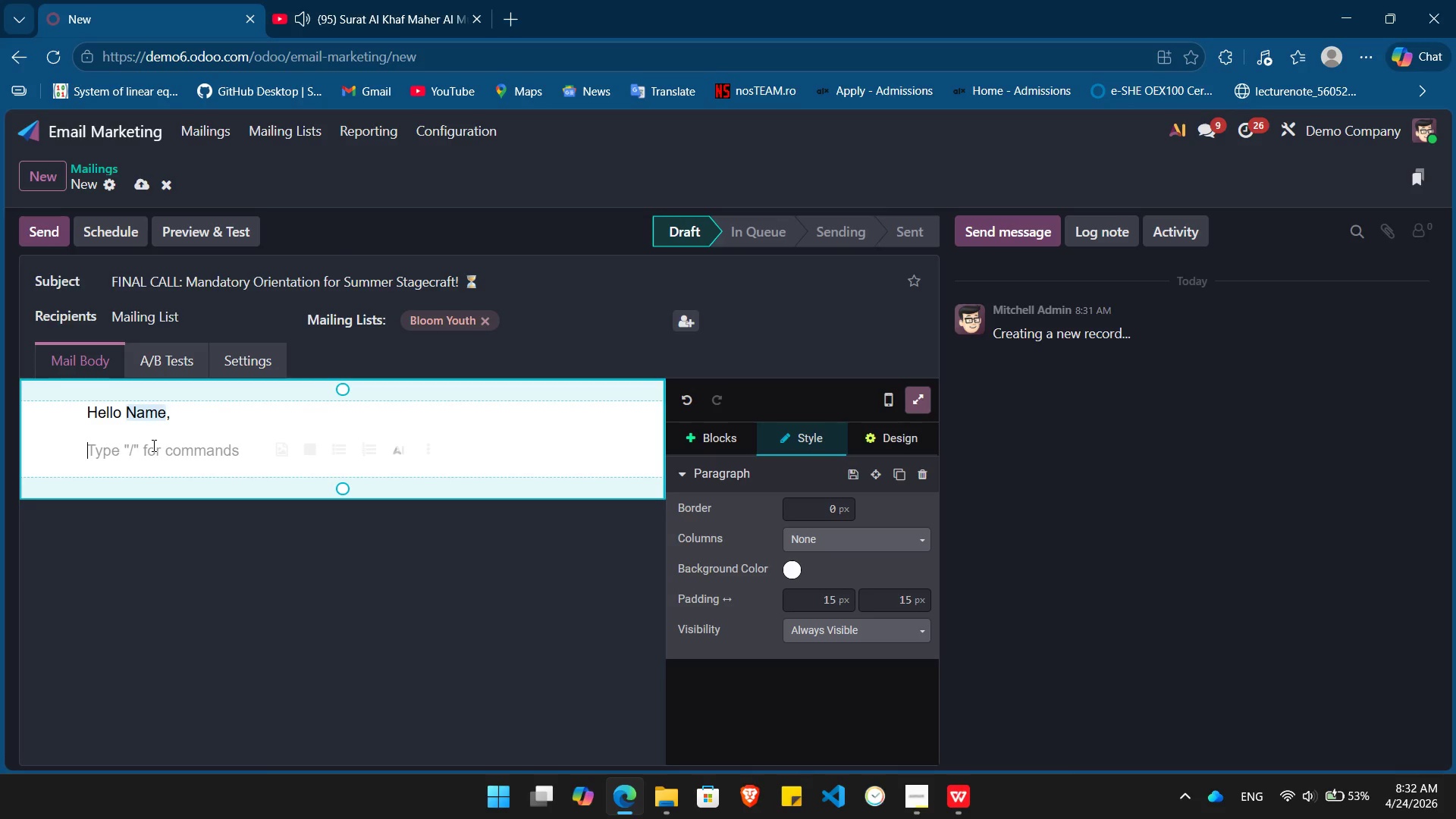 
type(Thestage is set)
 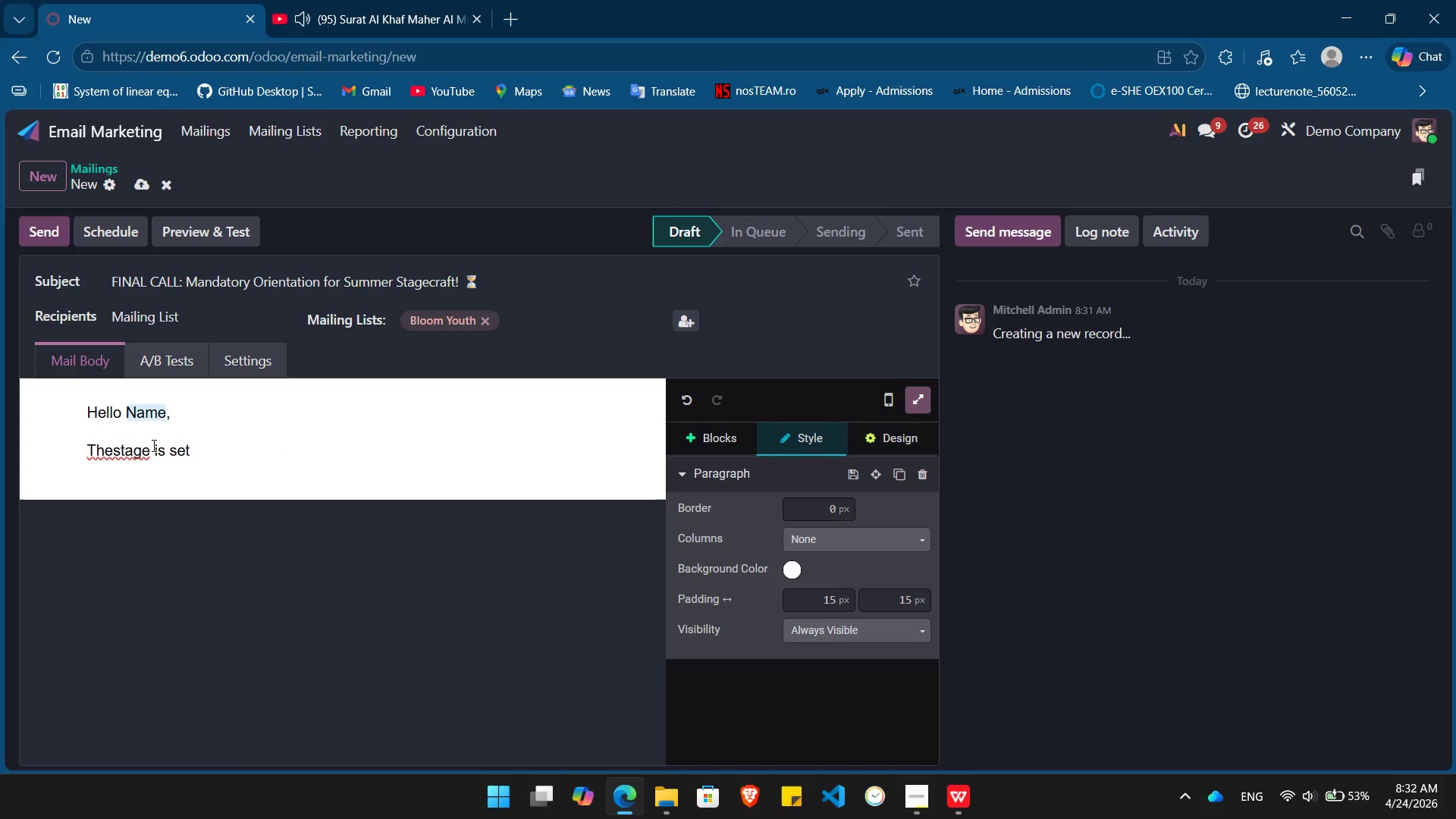 
hold_key(key=ArrowLeft, duration=0.78)
 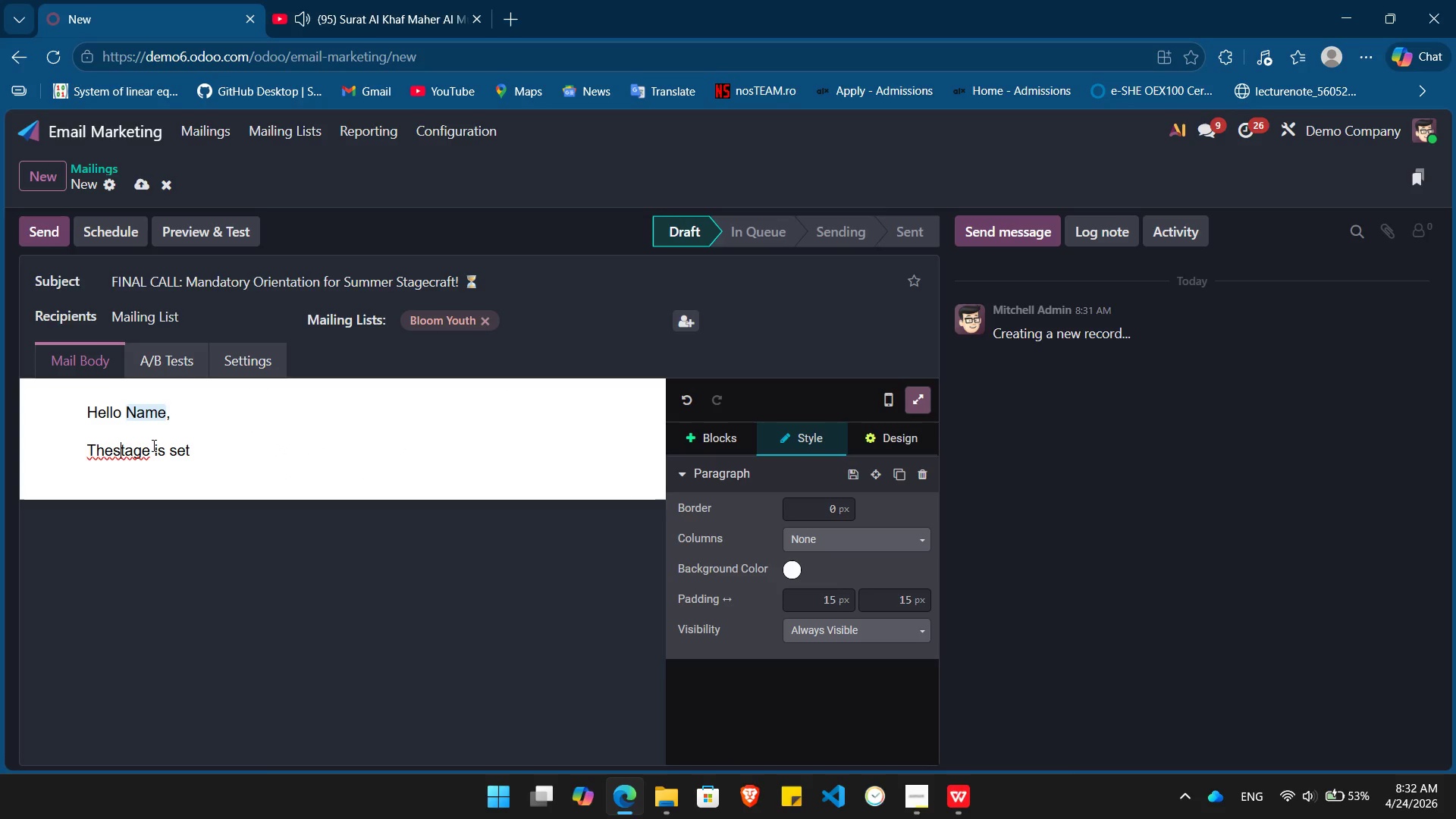 
key(ArrowLeft)
 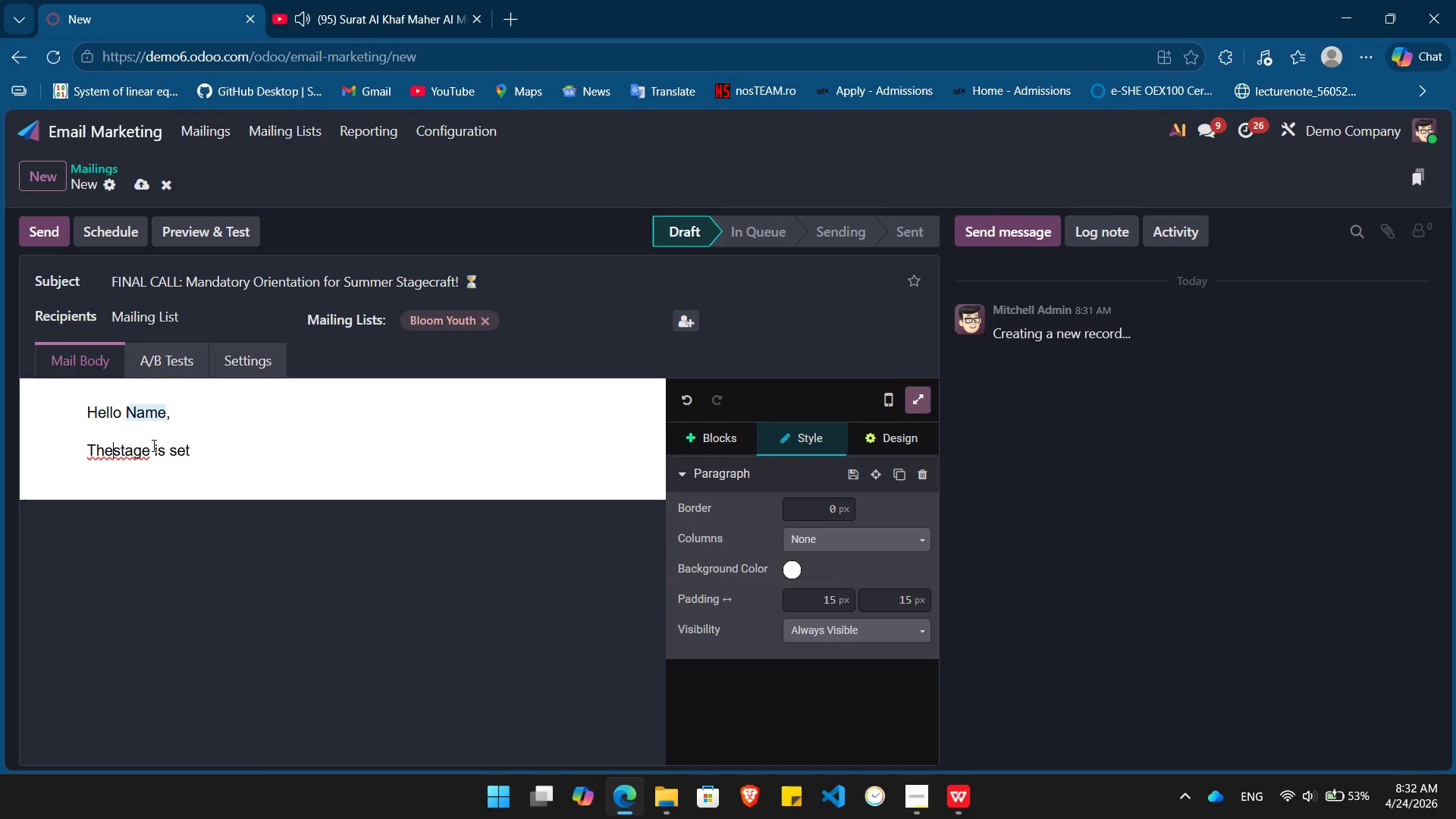 
key(ArrowLeft)
 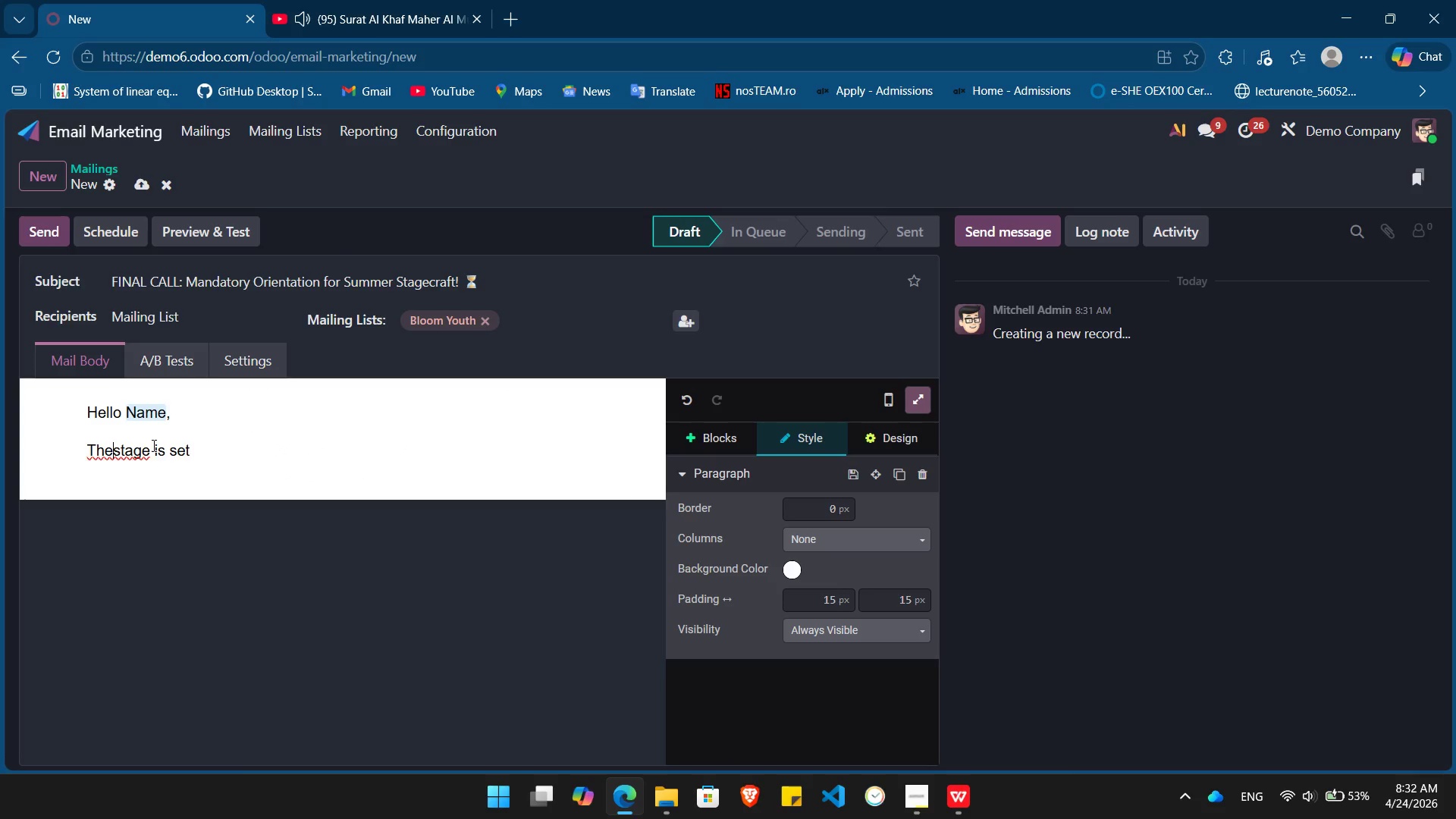 
type( [End], the tools are ready, and our students are aa)
key(Backspace)
type(rriving in just few weeks. This is the final step to becoming a pert of the Bloom Youth Arts Foundation tem)
key(Backspace)
type(am for the summer!)
 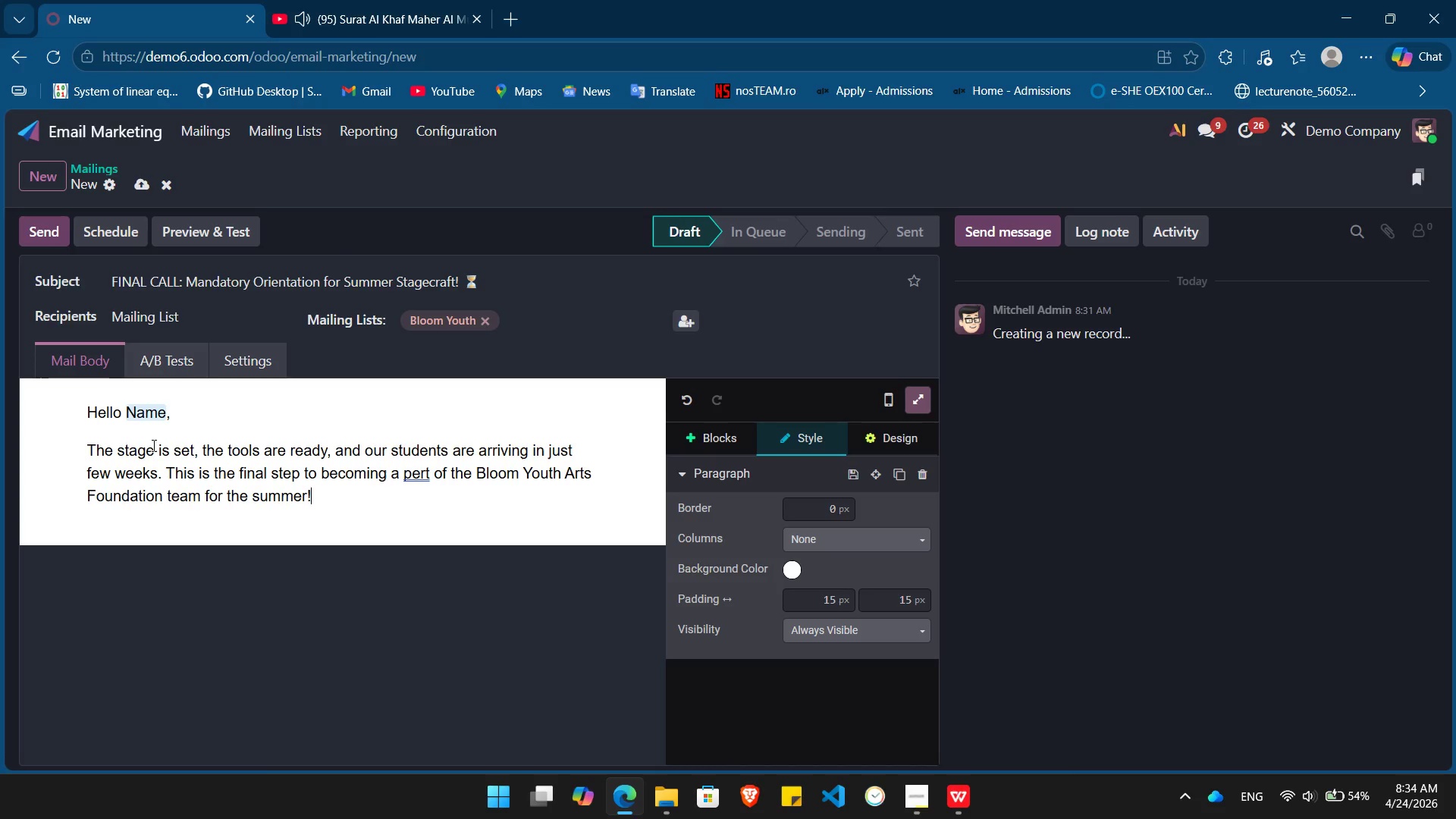 
 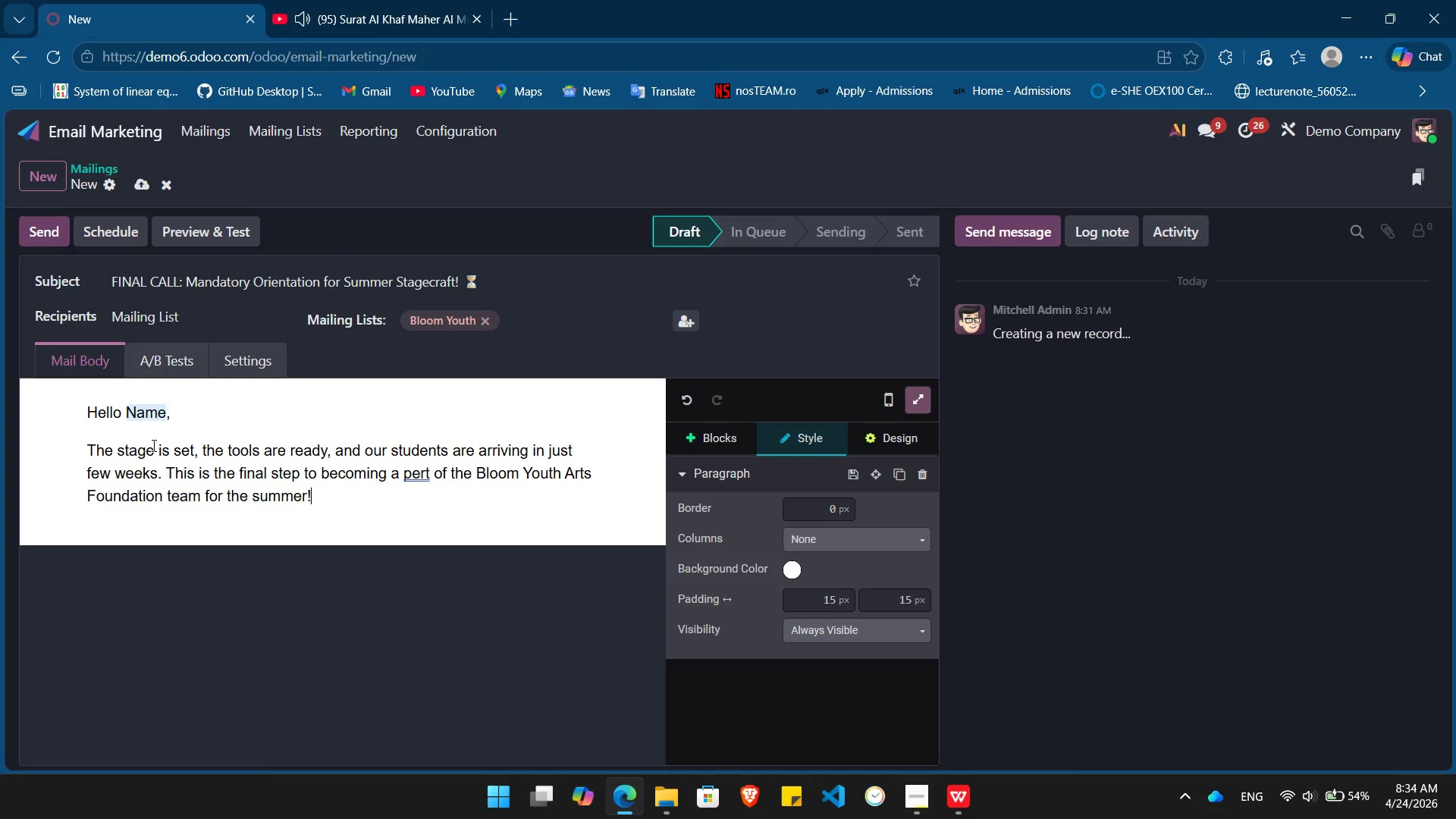 
key(Enter)
 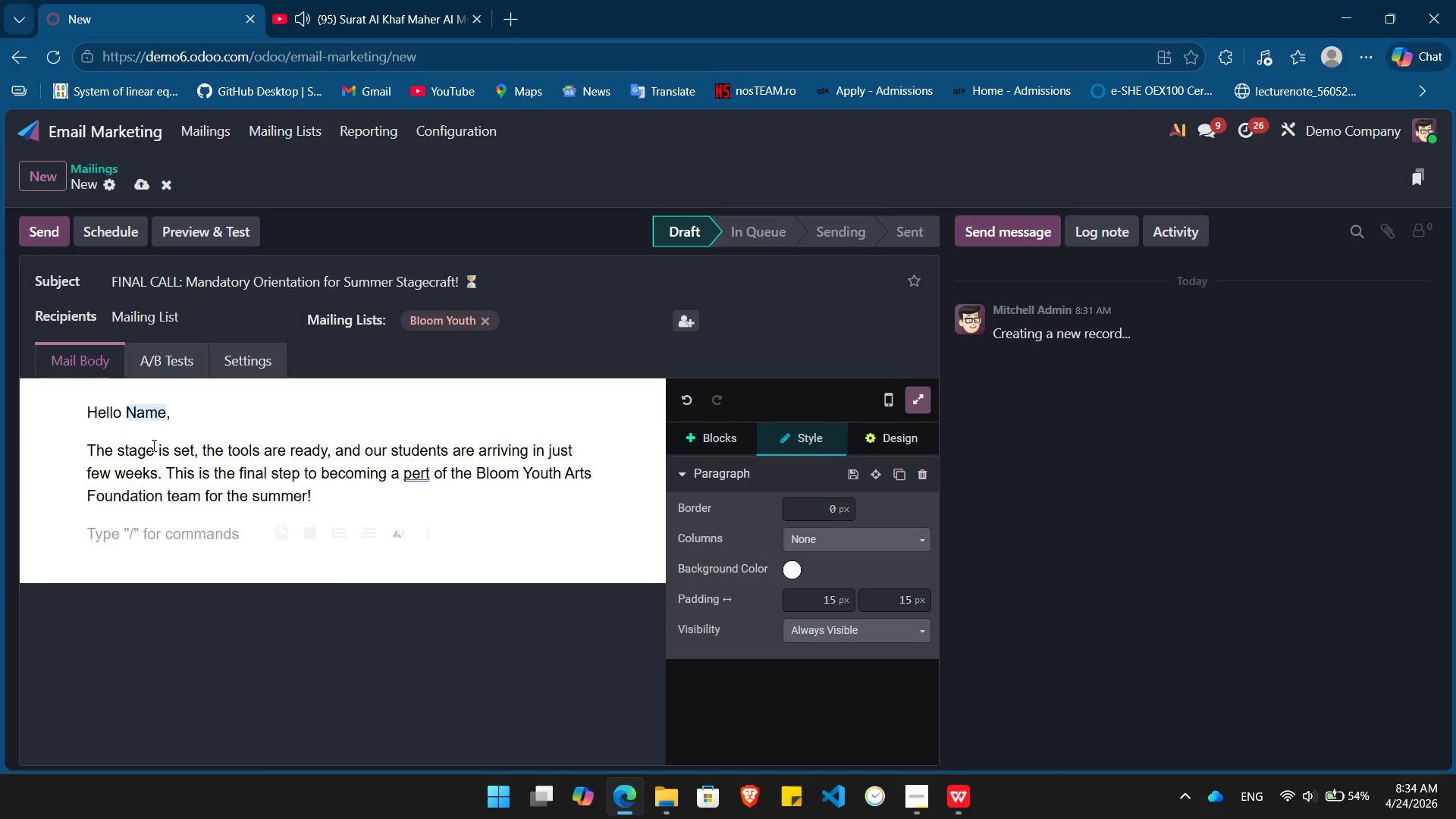 
type(To ensure everyone is prepared, we are holding a mandatory volunteer orientation, we)
key(Backspace)
key(Backspace)
key(Backspace)
key(Backspace)
type(.)
 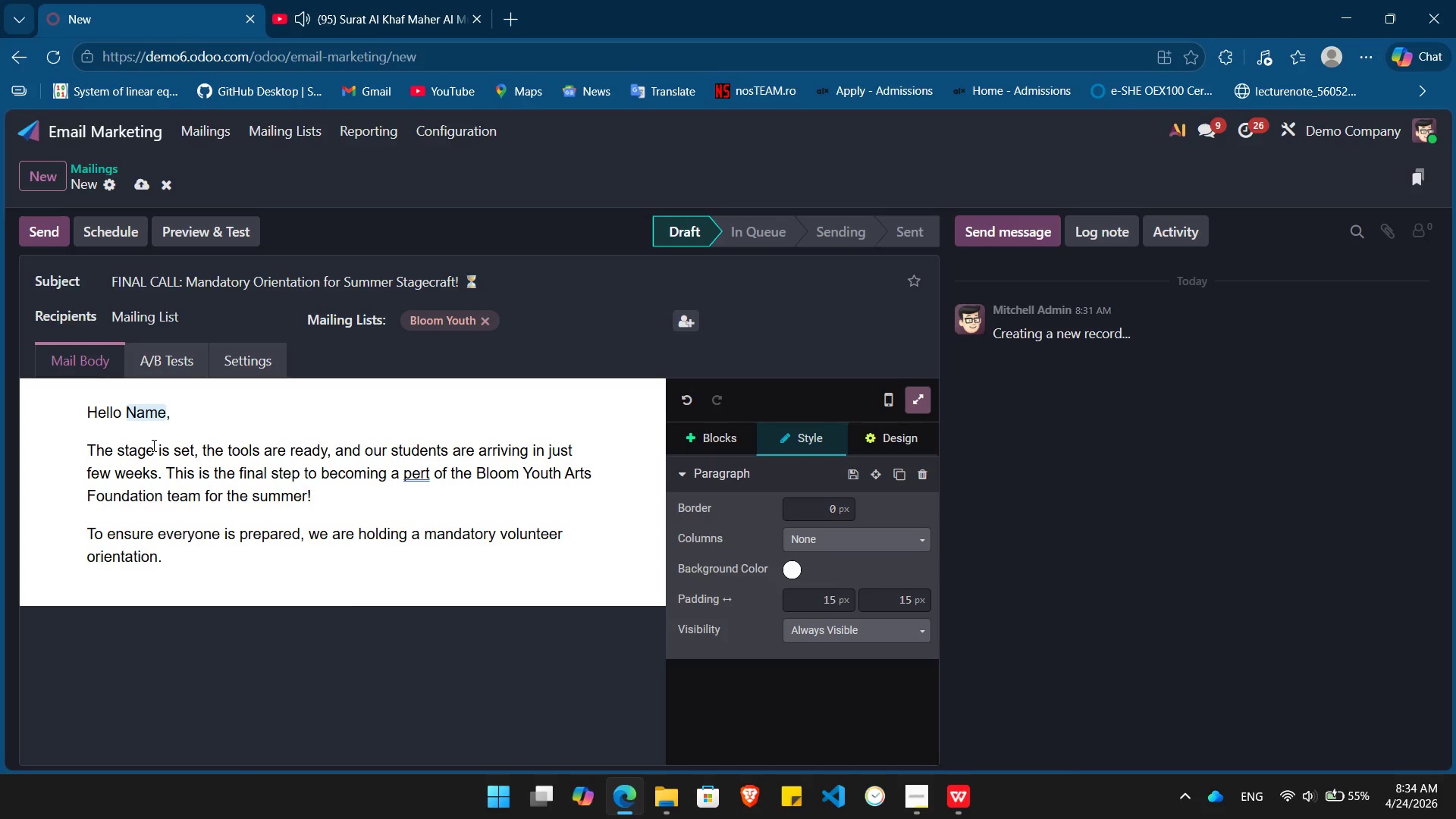 
key(ArrowLeft)
 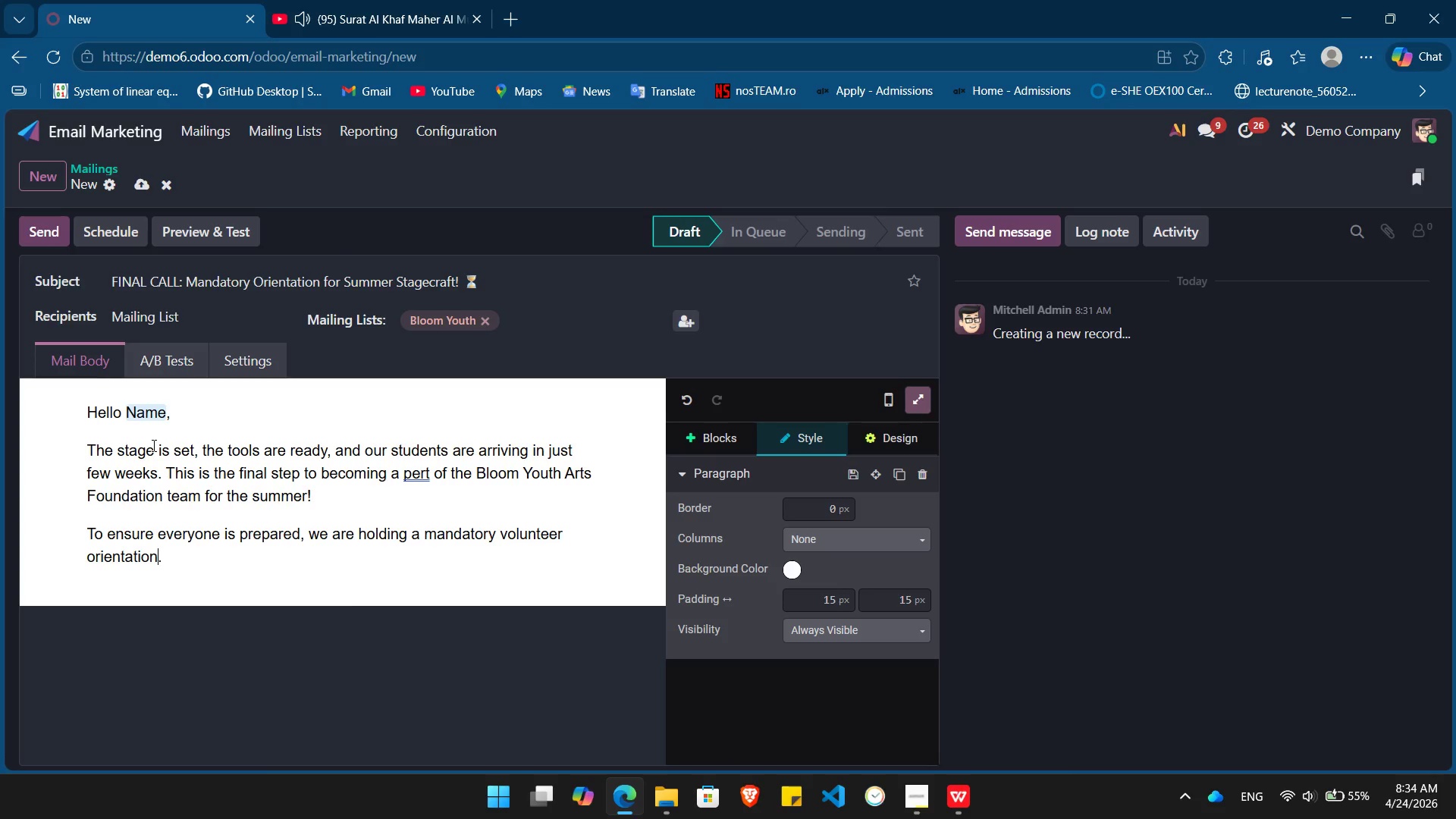 
hold_key(key=ArrowLeft, duration=0.77)
 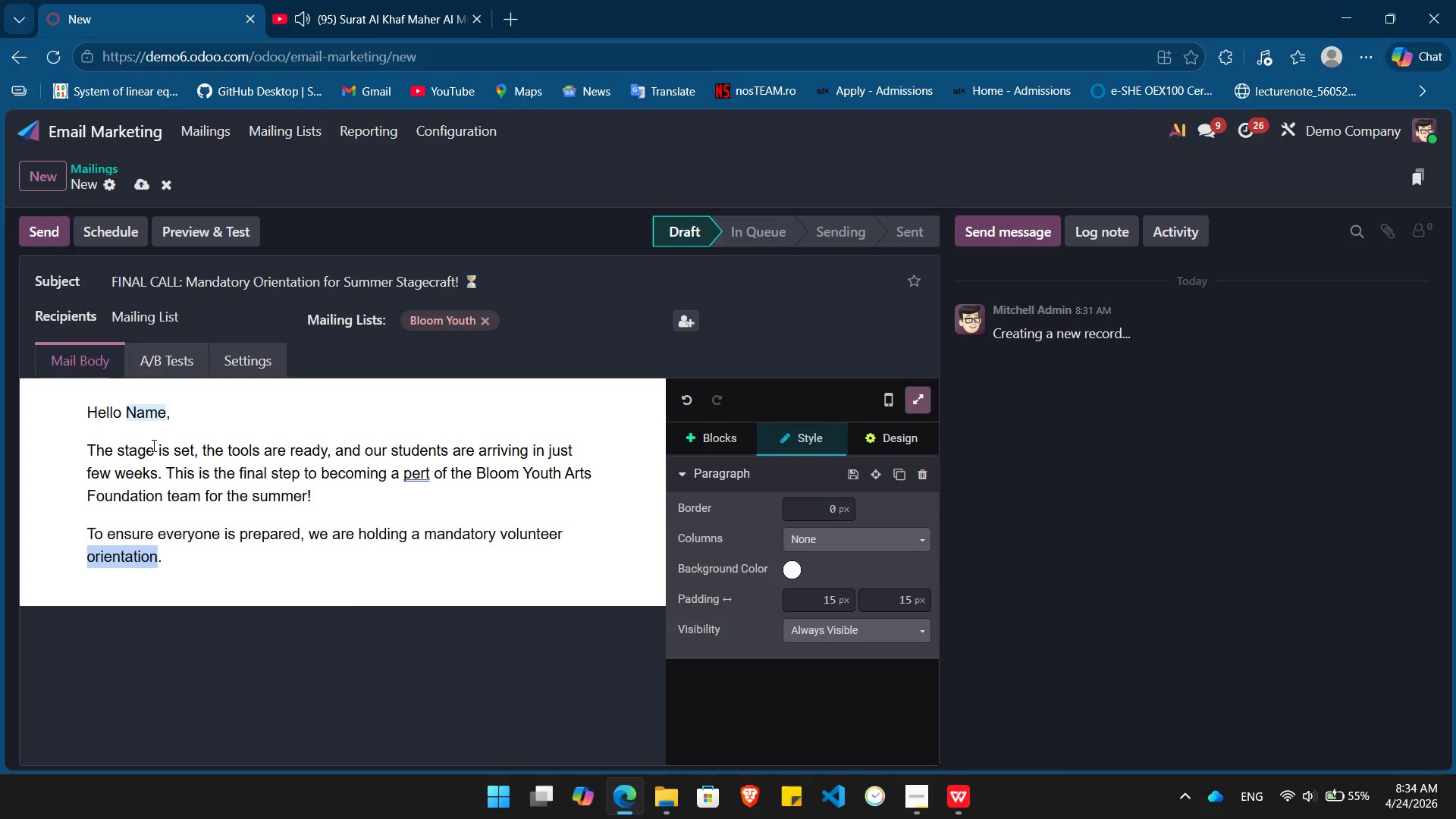 
key(Shift+ArrowLeft)
 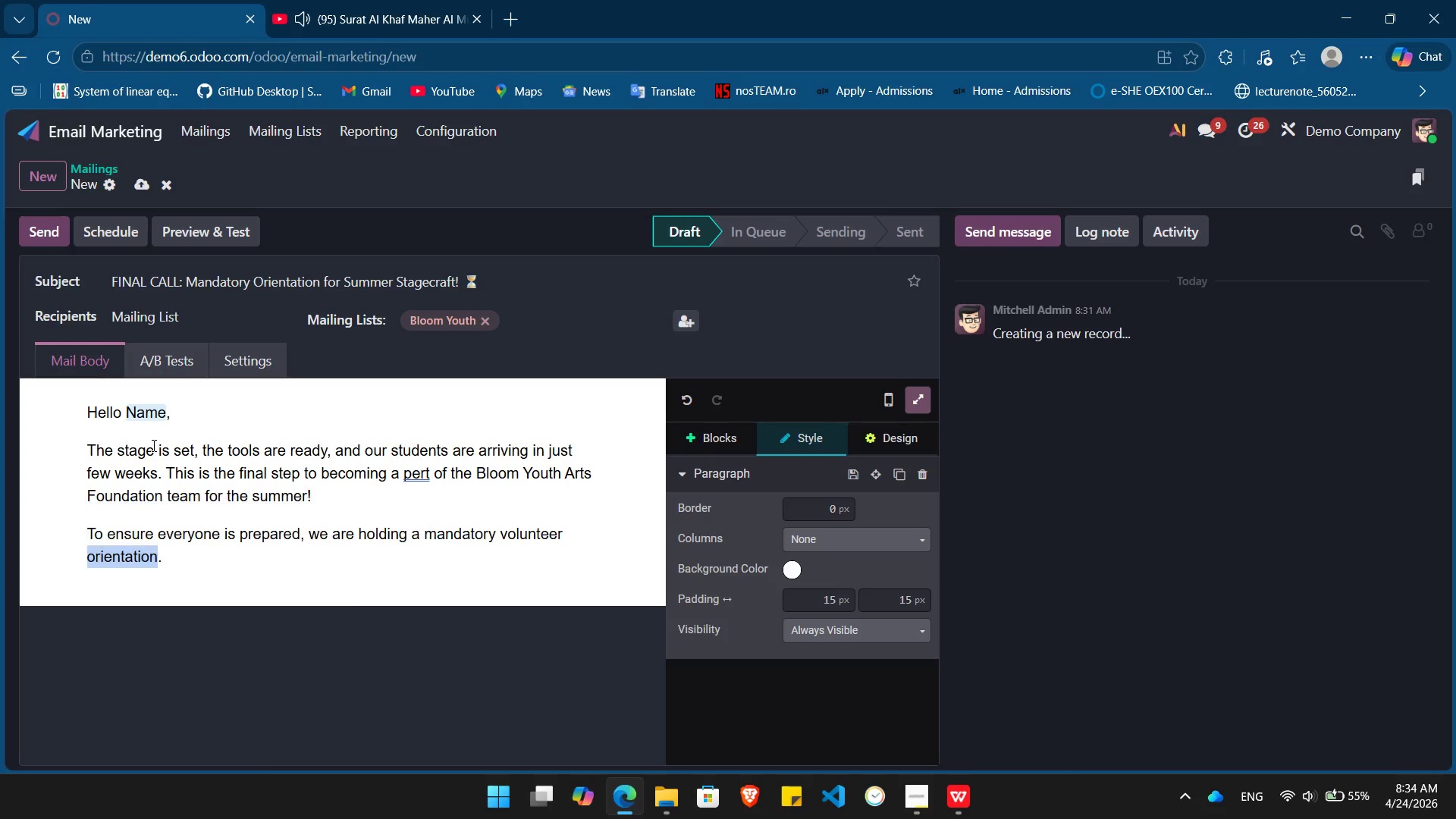 
key(Shift+ArrowLeft)
 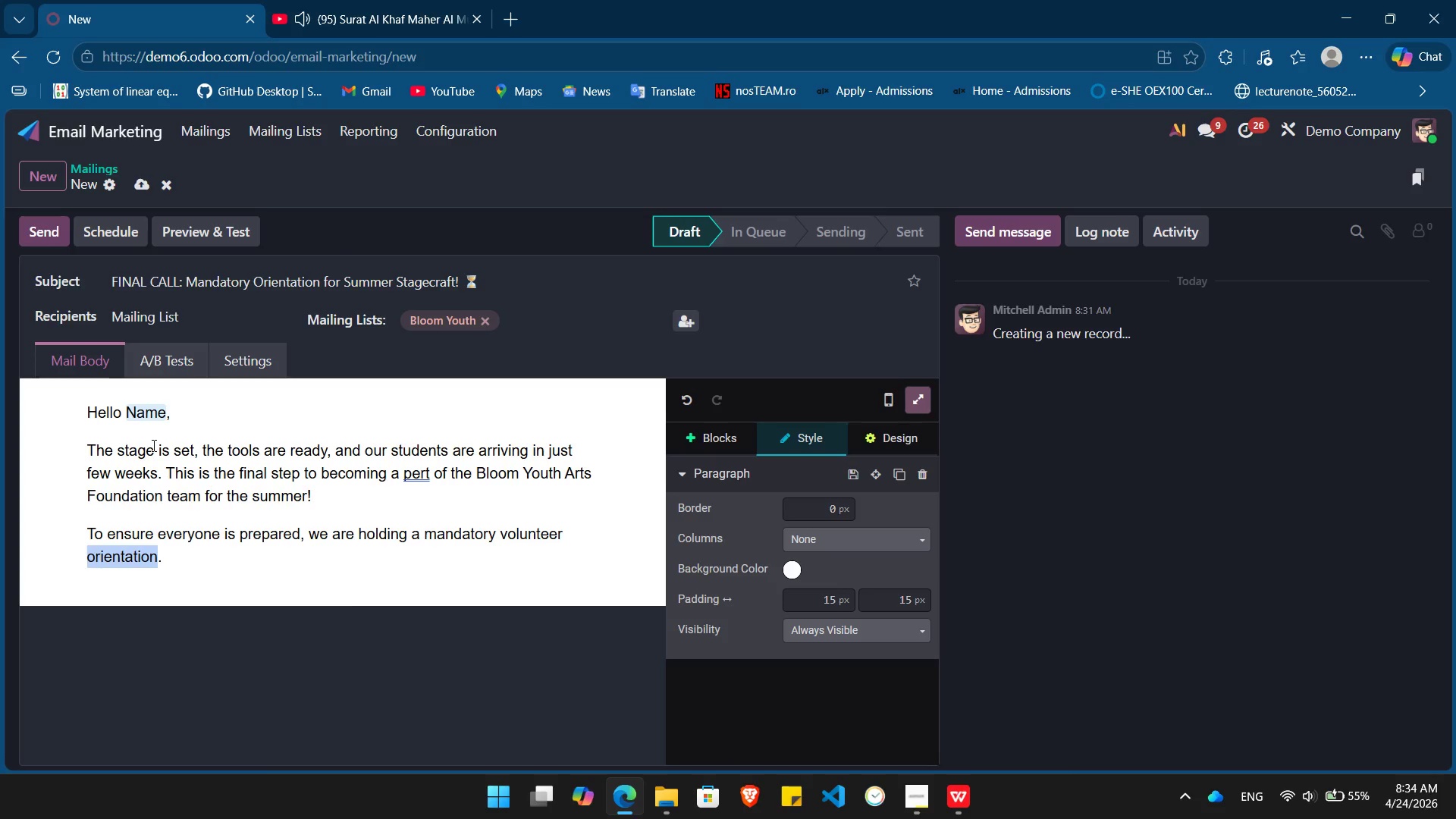 
key(Shift+ArrowLeft)
 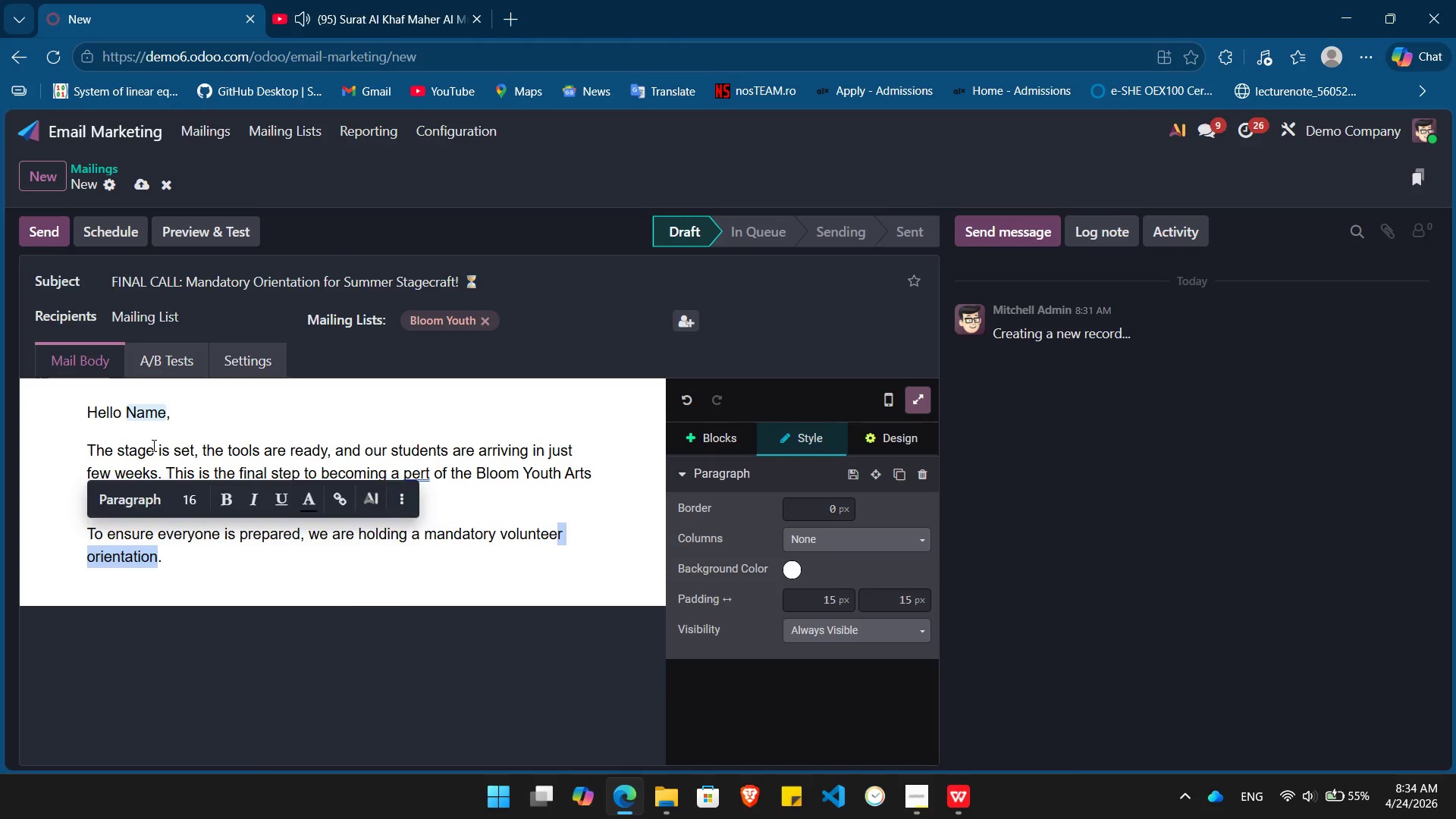 
key(Shift+ArrowLeft)
 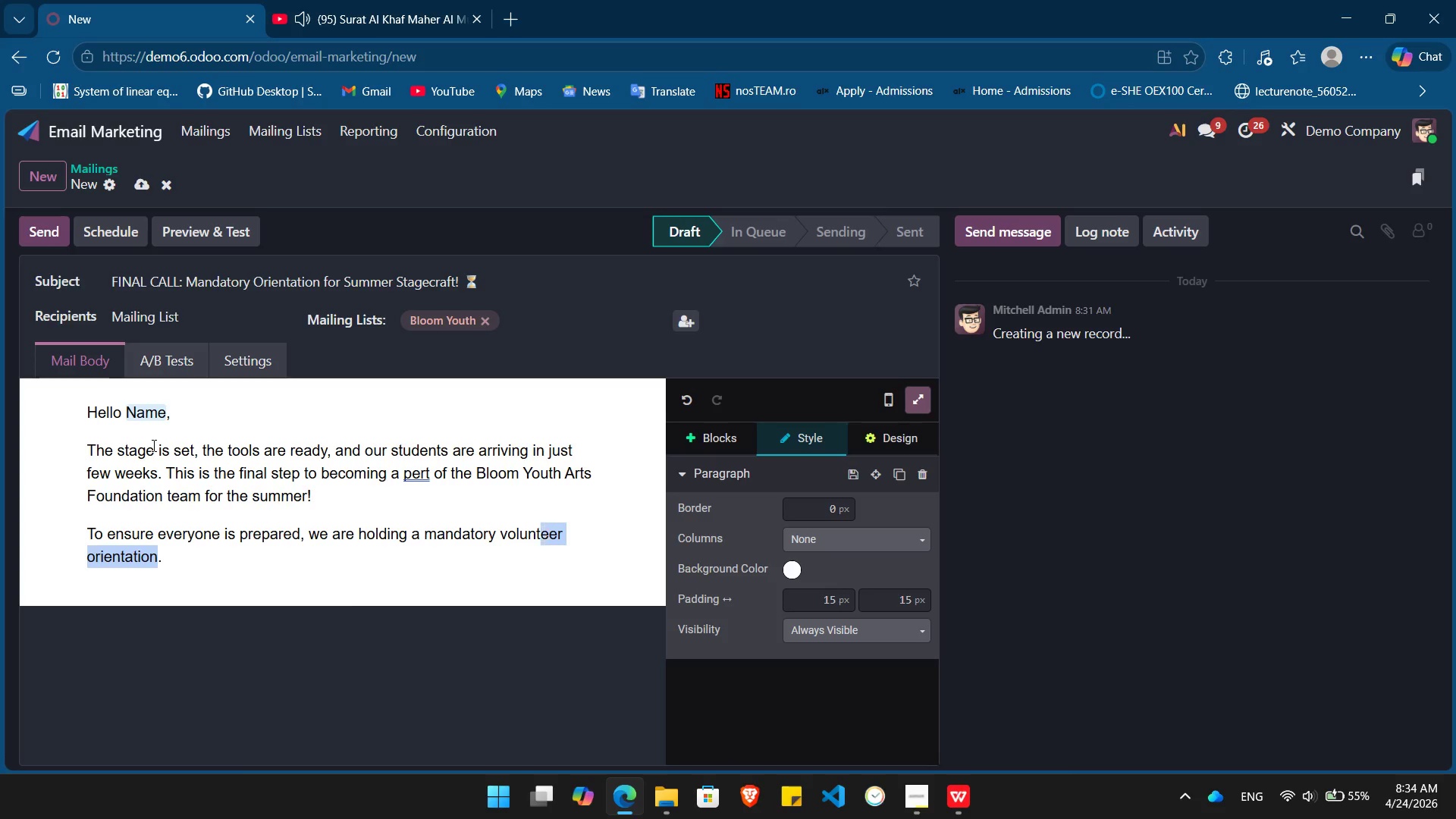 
key(Shift+ArrowLeft)
 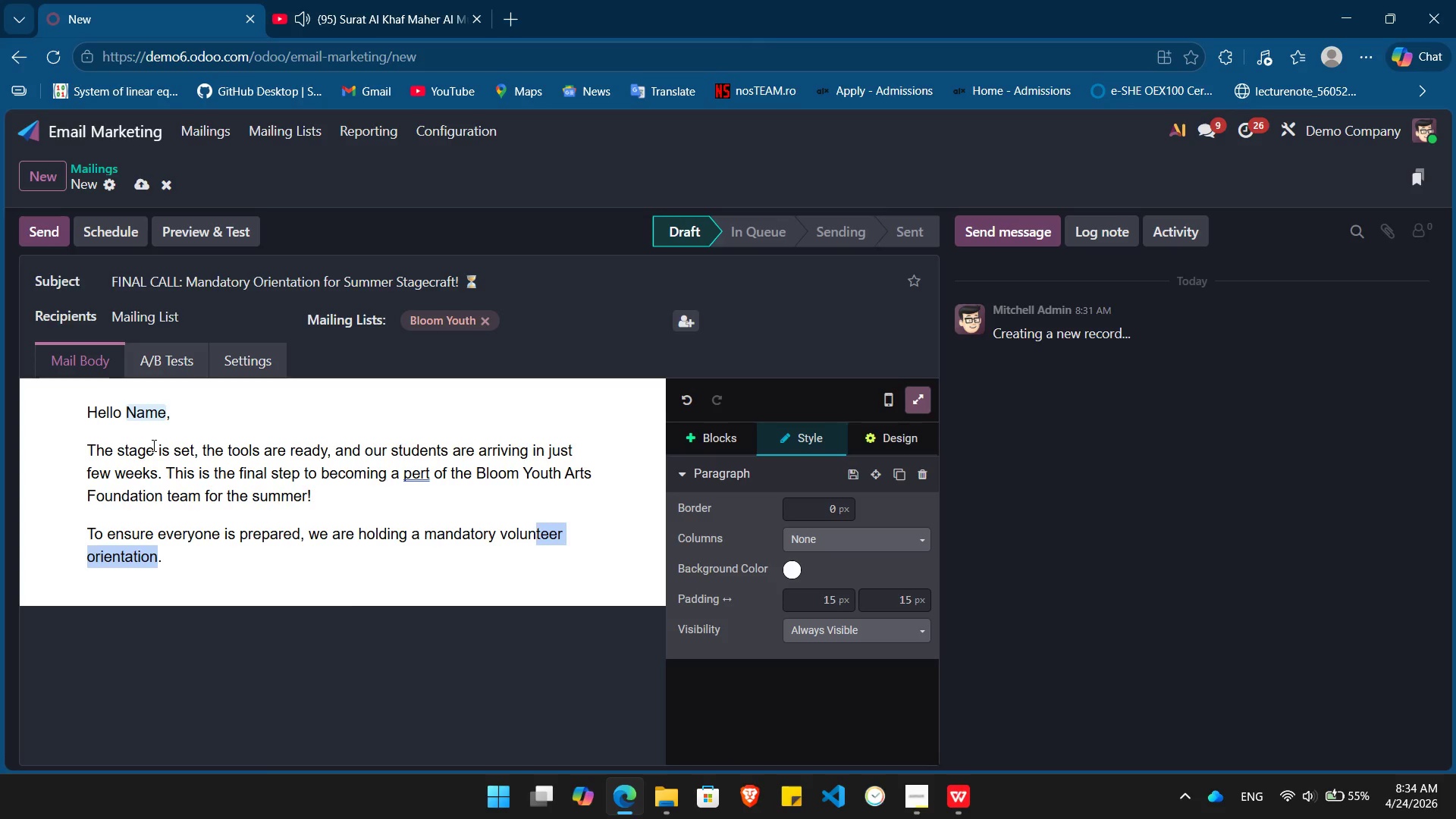 
key(Shift+ArrowLeft)
 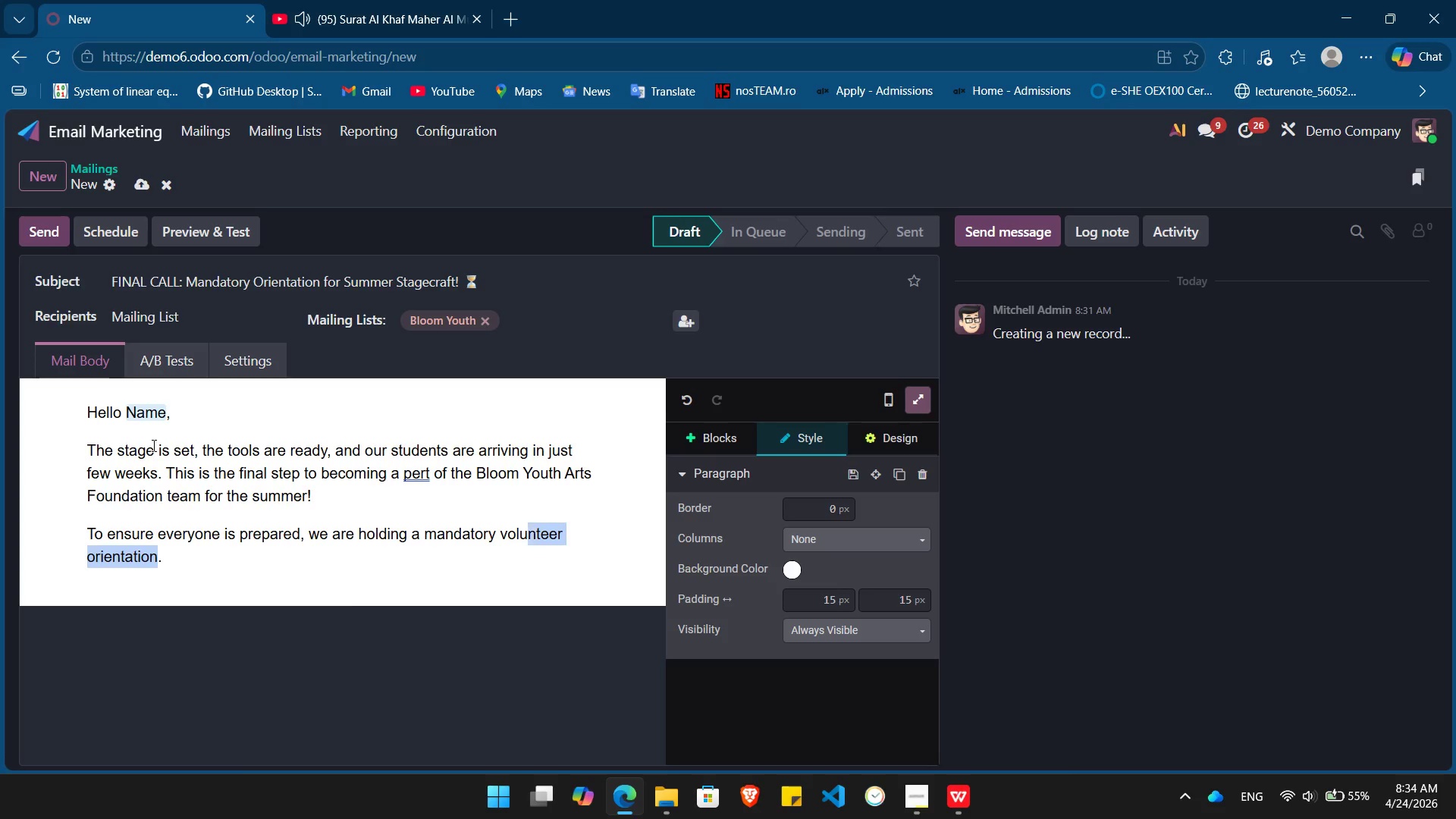 
key(Shift+ArrowLeft)
 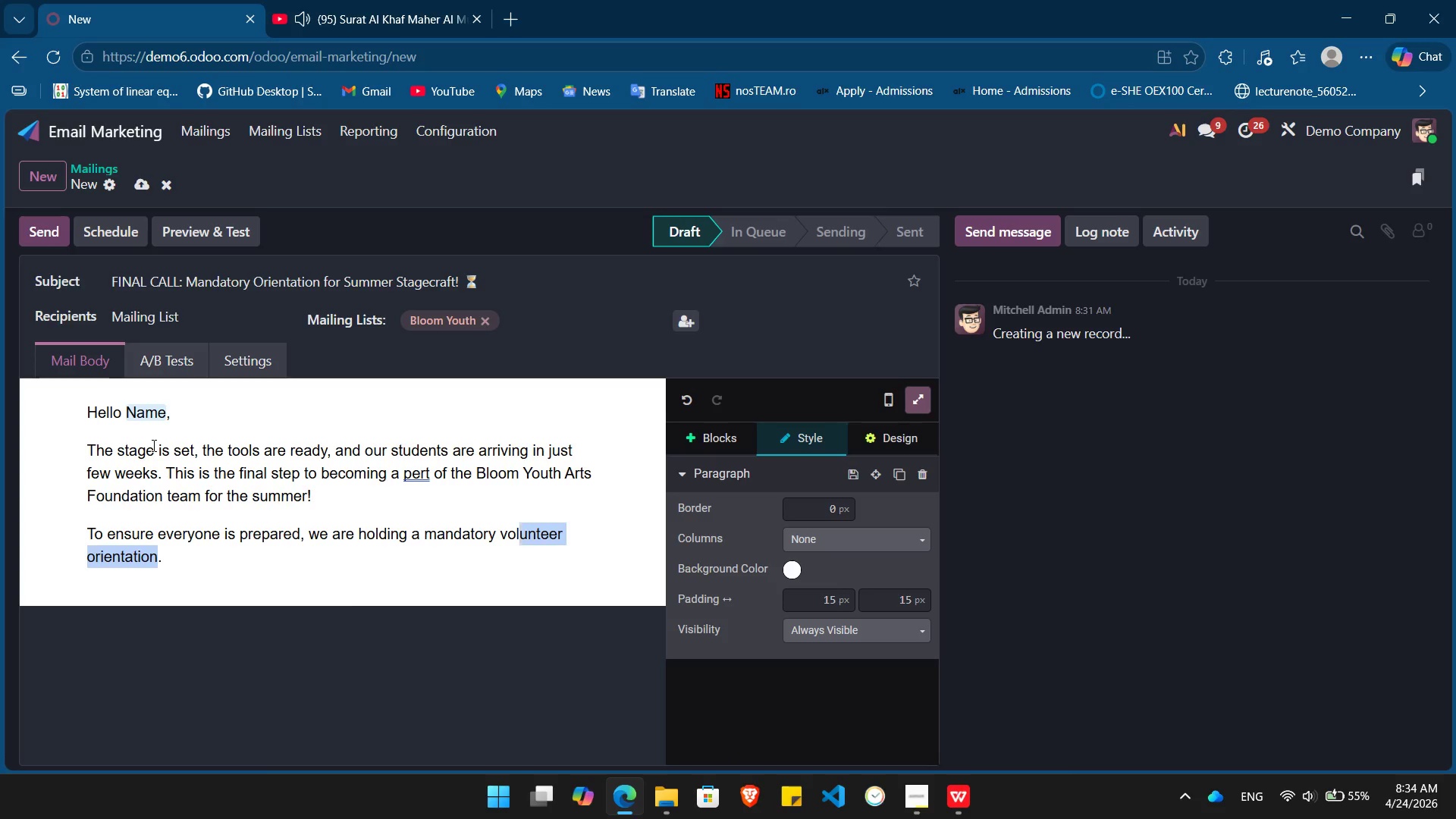 
key(Shift+ArrowLeft)
 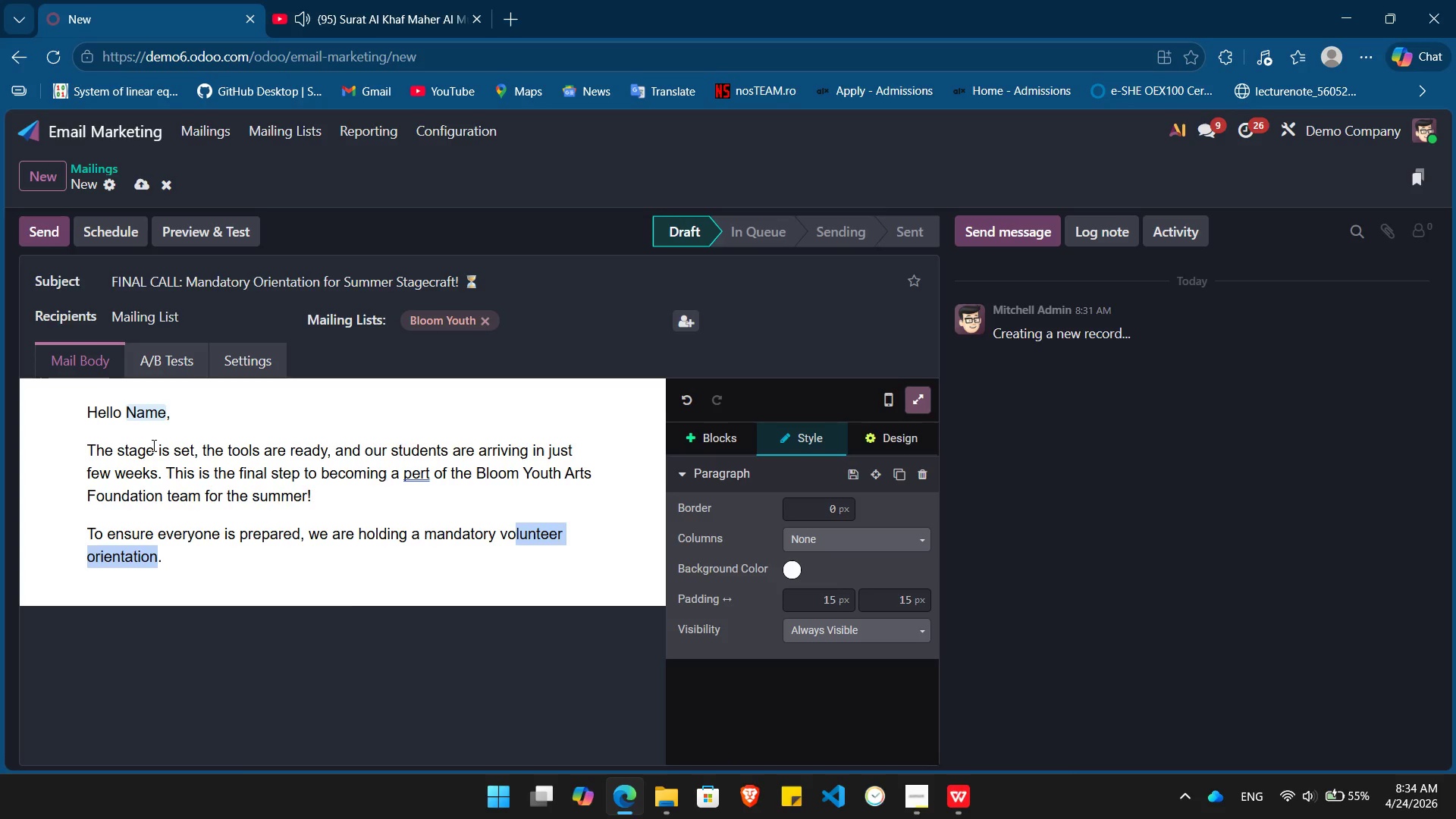 
hold_key(key=ArrowLeft, duration=0.75)
 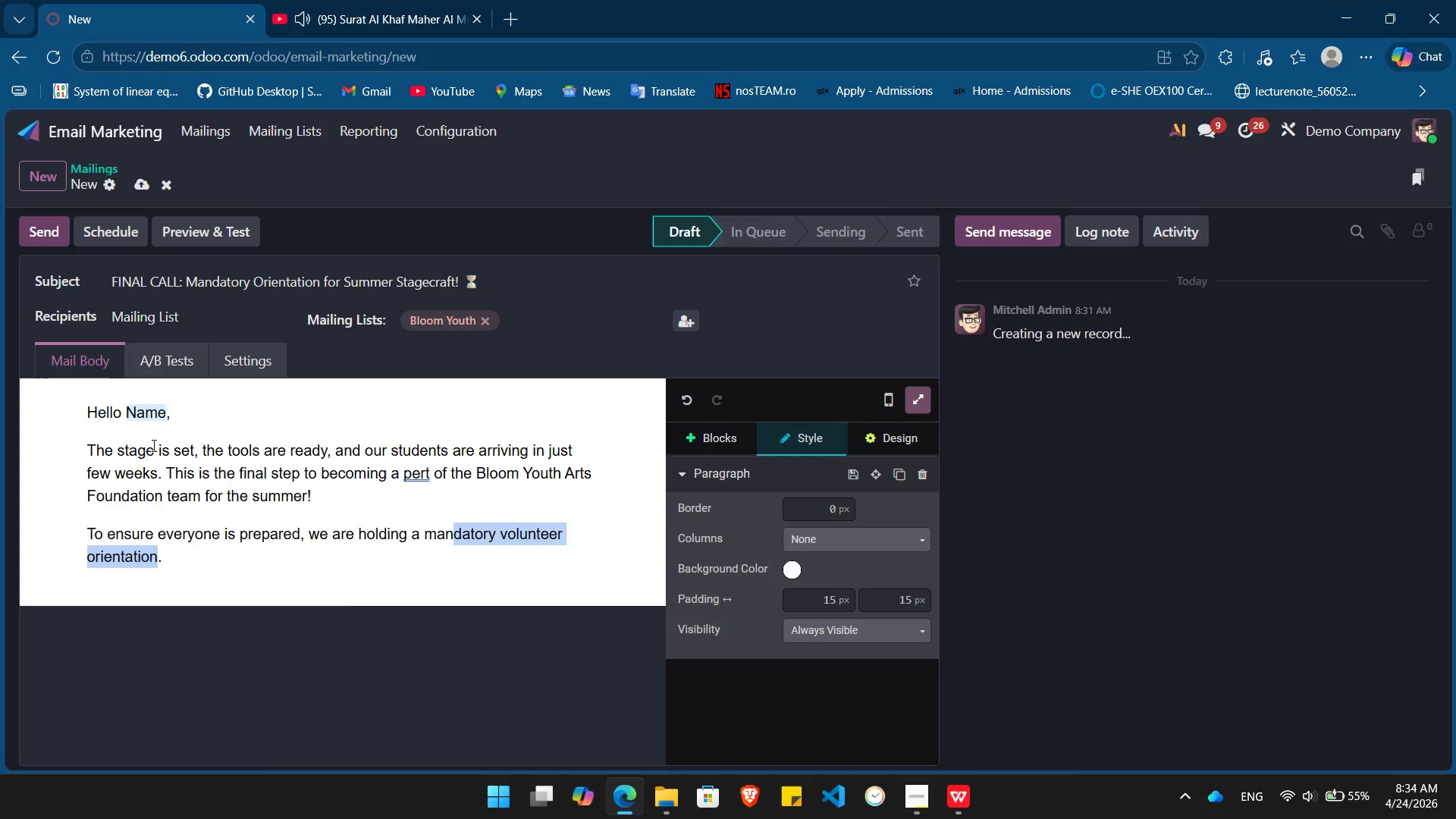 
key(Shift+ArrowLeft)
 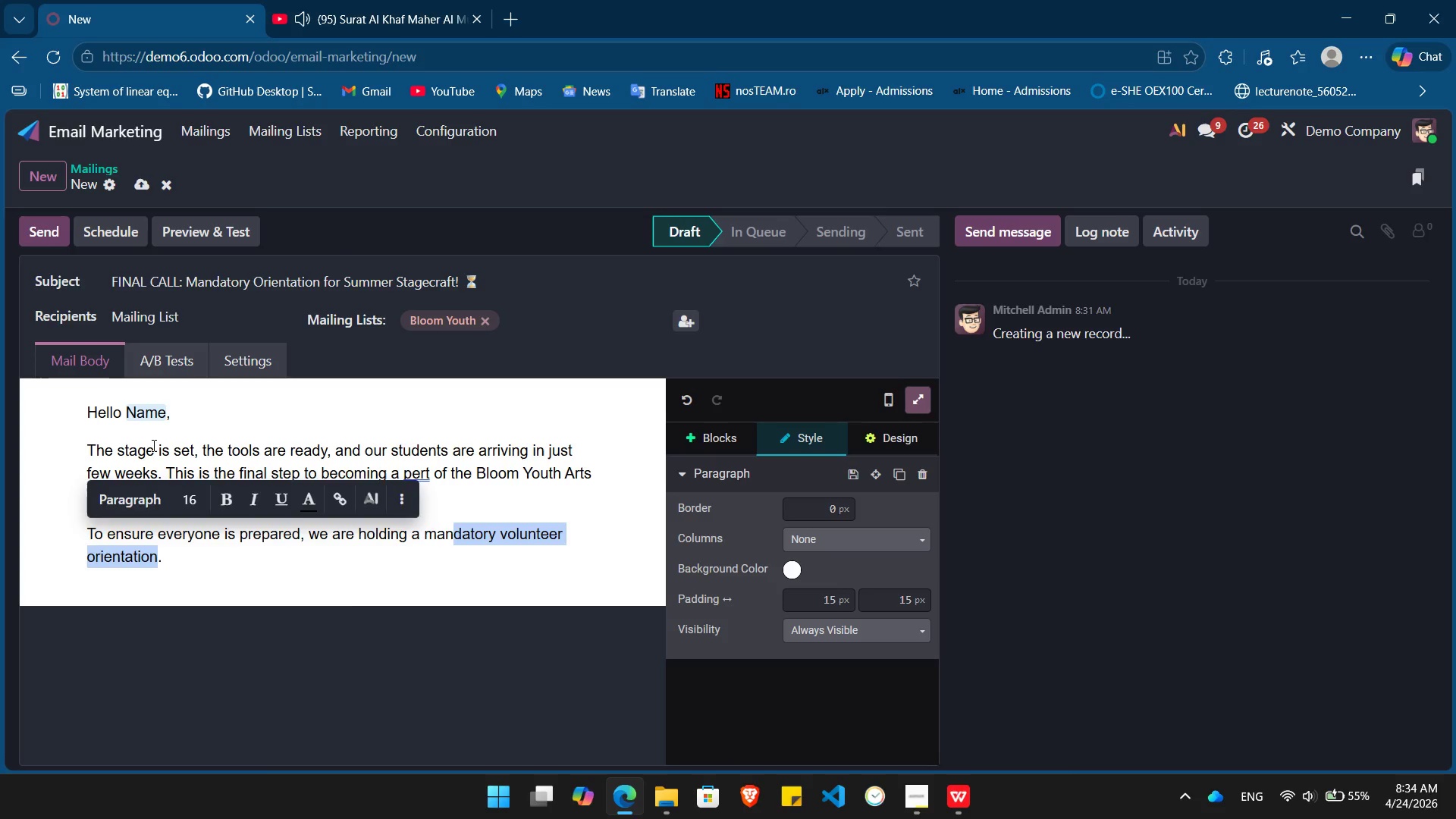 
key(Shift+ArrowLeft)
 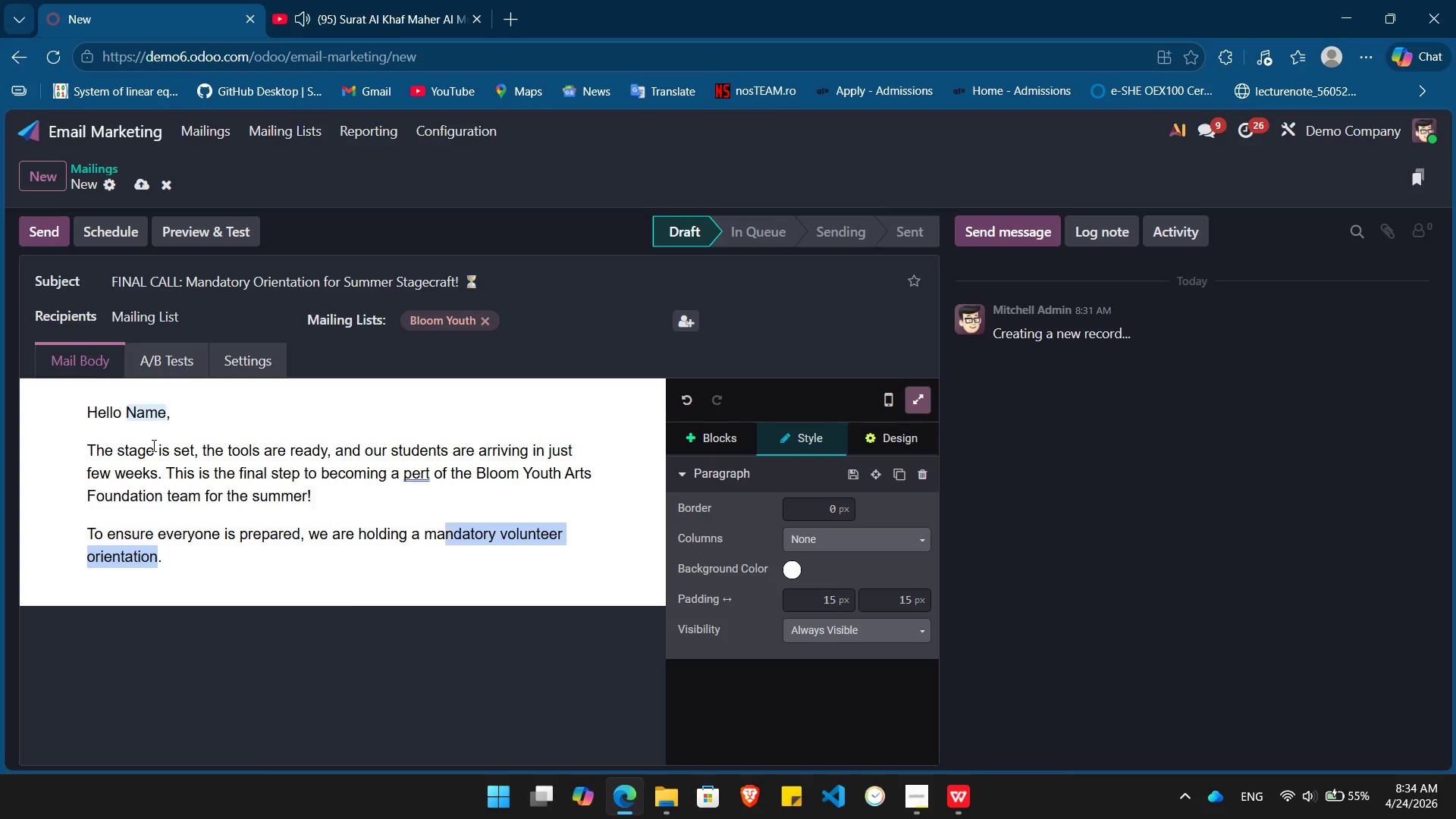 
key(Shift+ArrowLeft)
 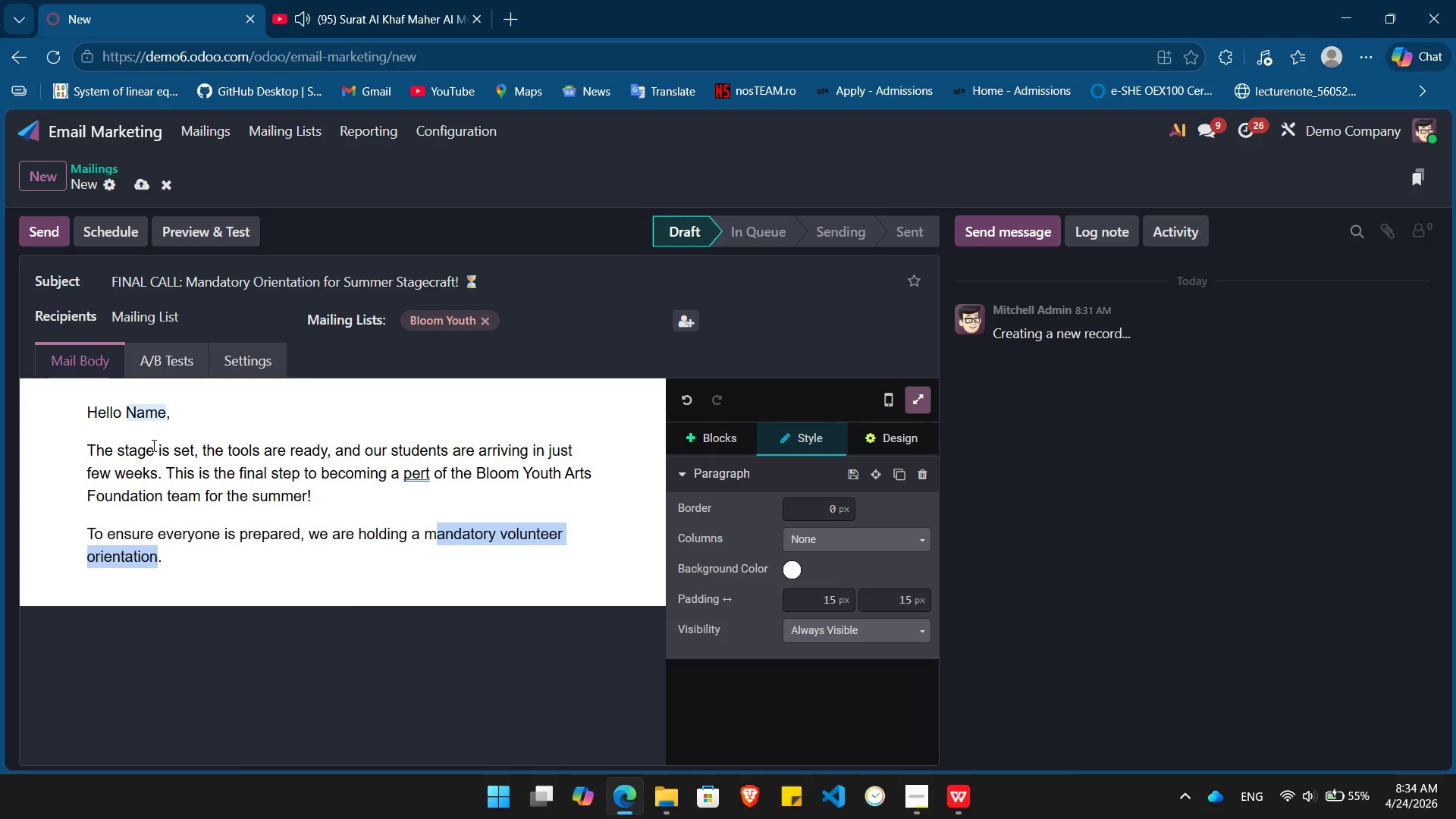 
key(Shift+ArrowLeft)
 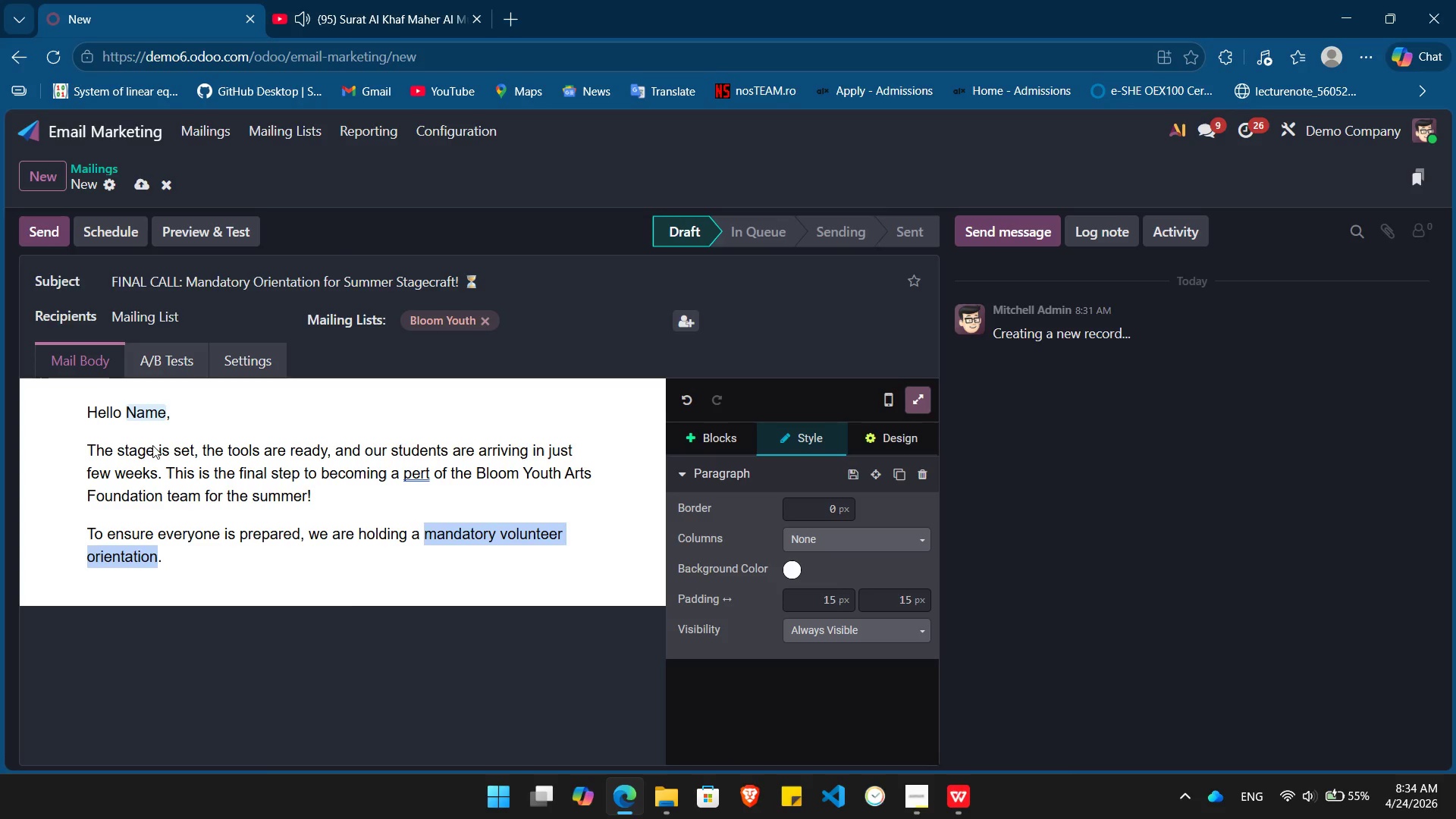 
key(Shift+ArrowLeft)
 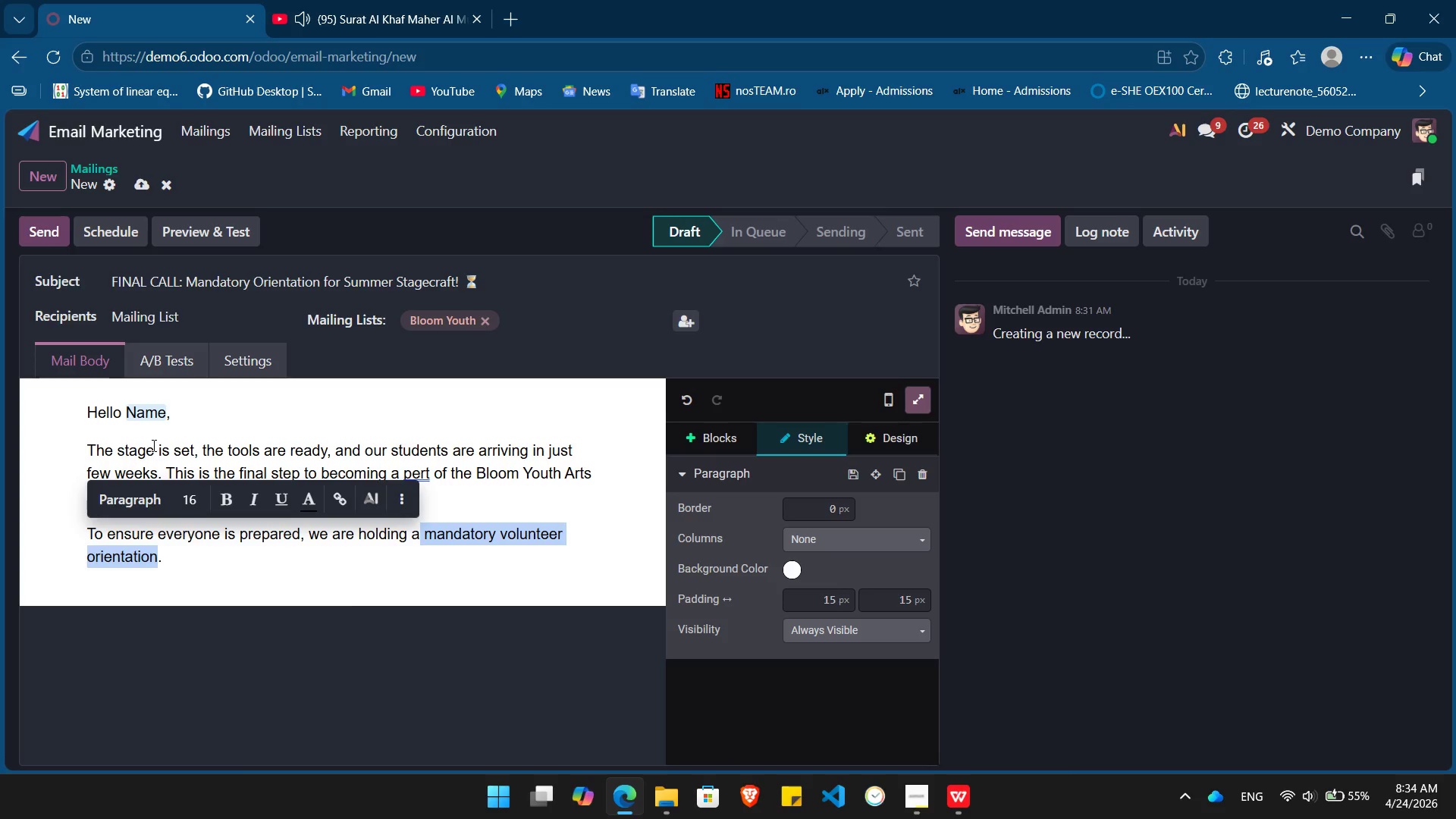 
key(Shift+ArrowRight)
 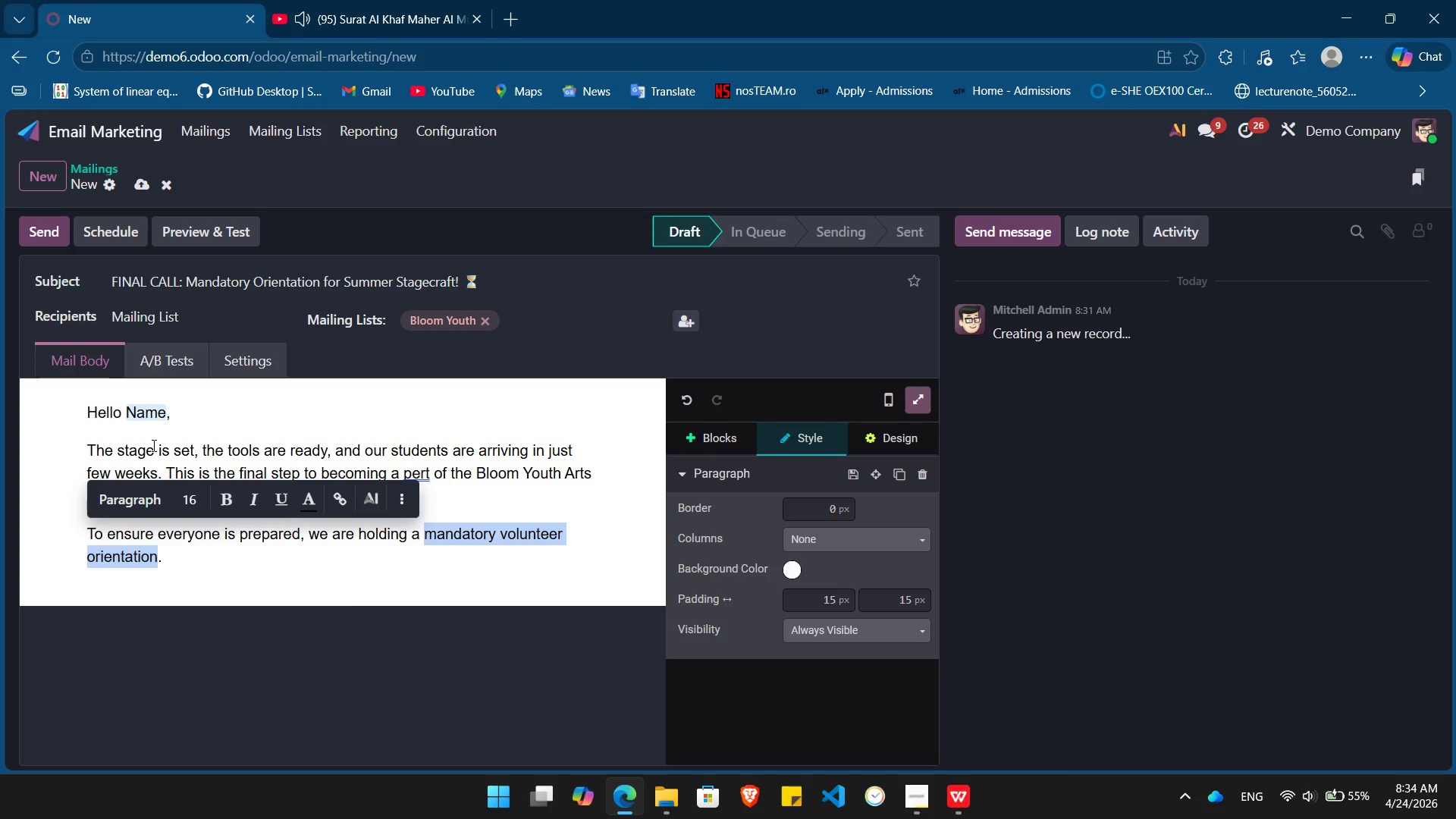 
key(Control+B)
 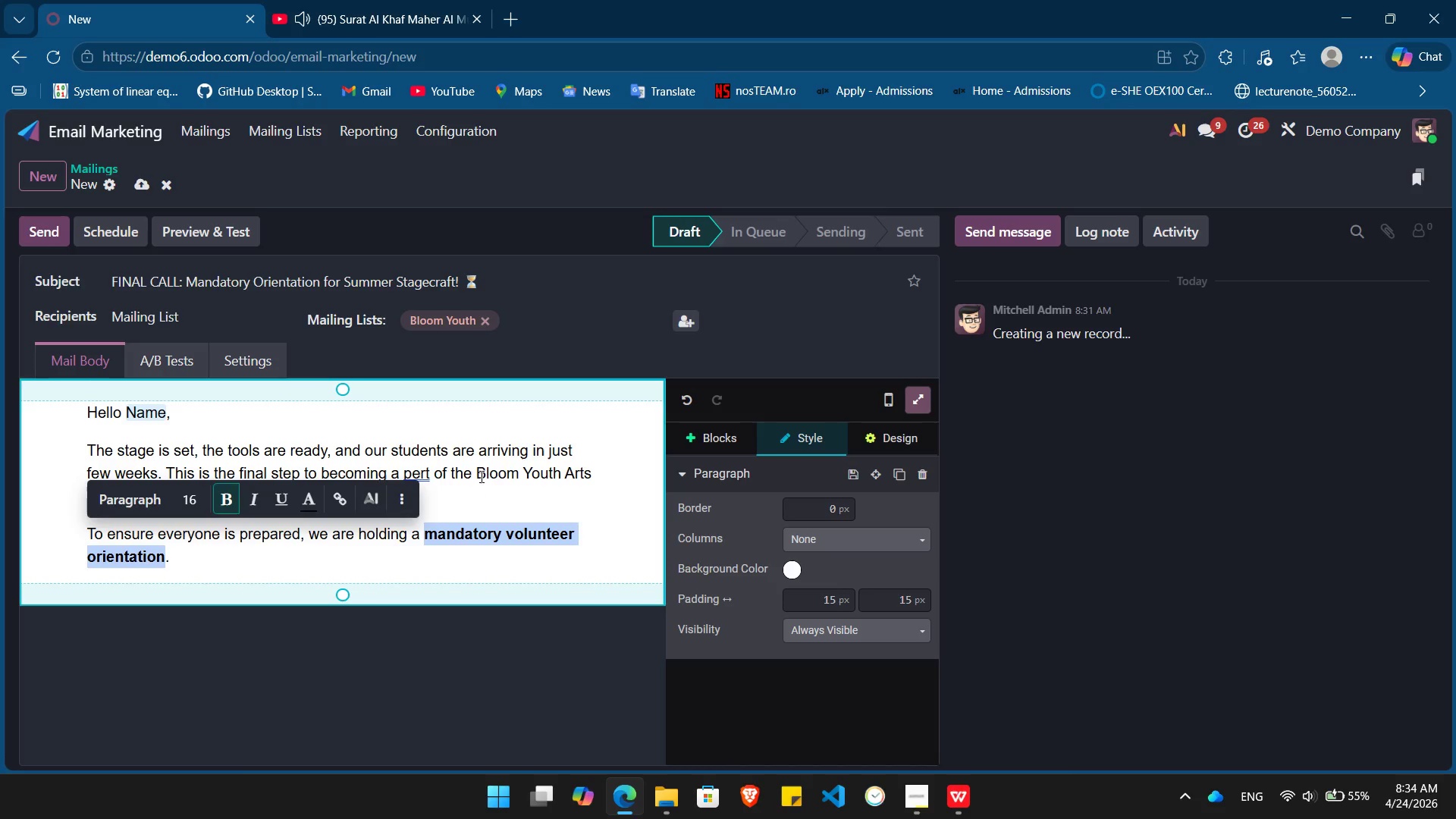 
left_click([480, 476])
 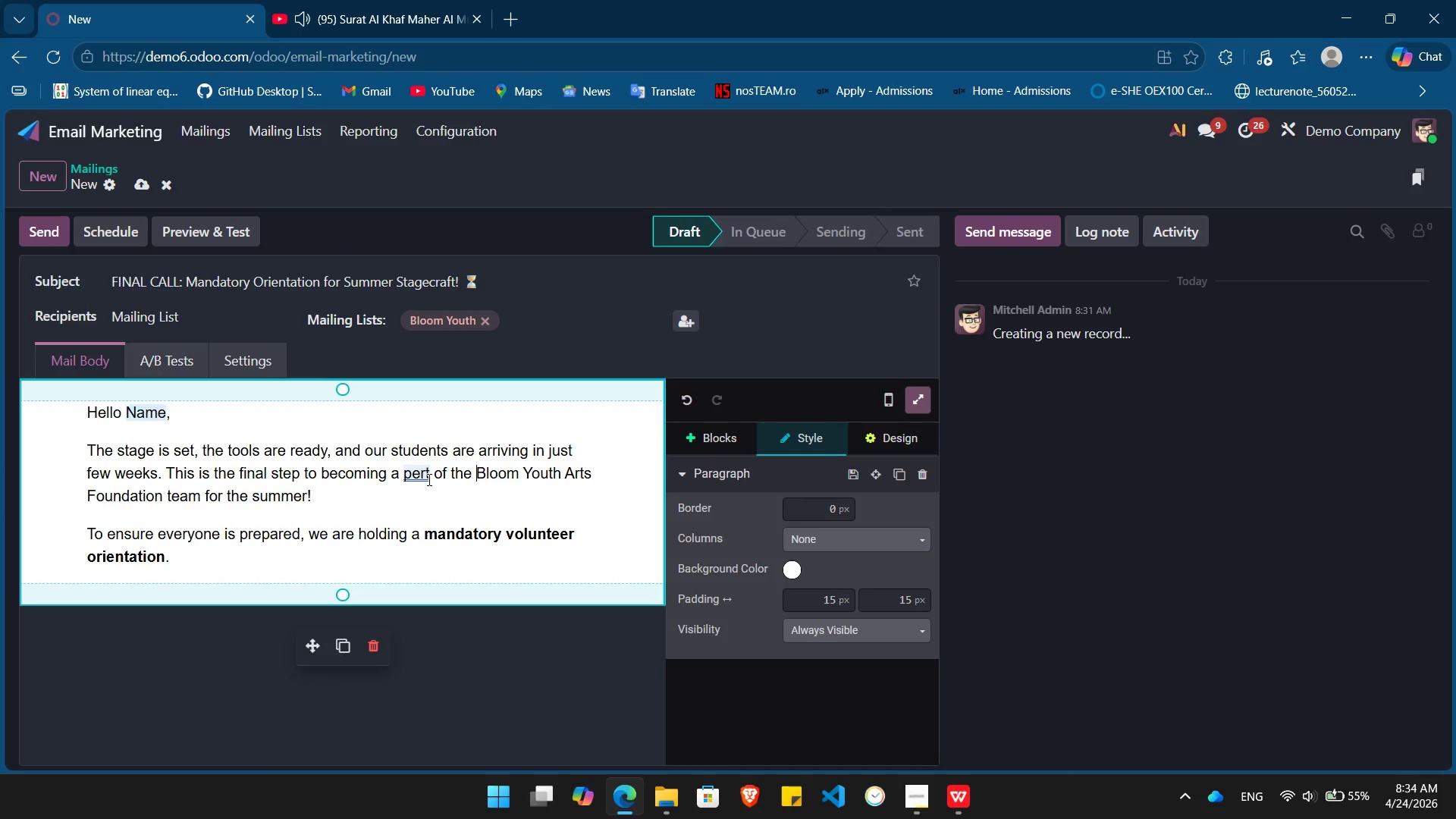 
left_click([419, 476])
 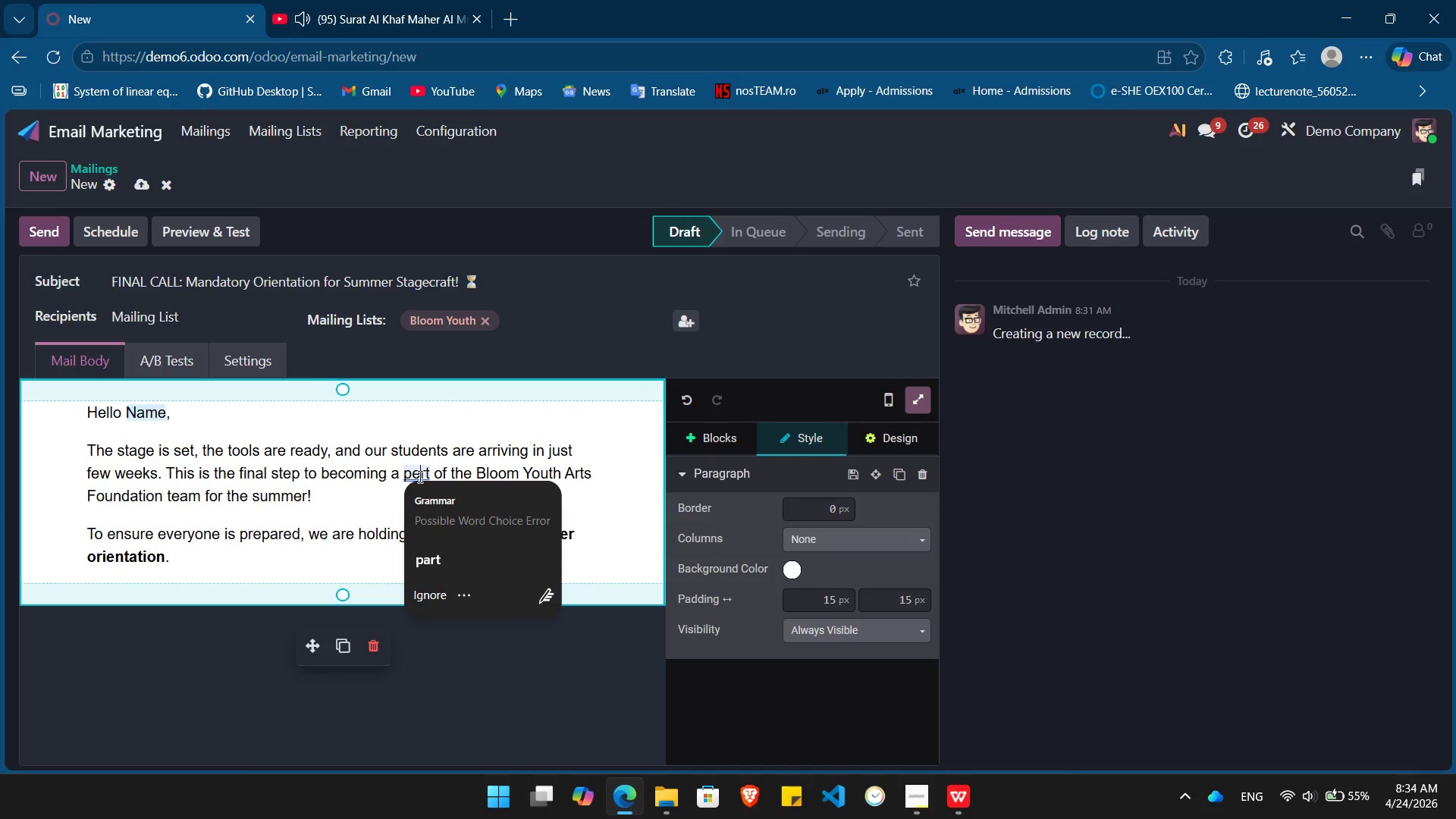 
key(ArrowDown)
 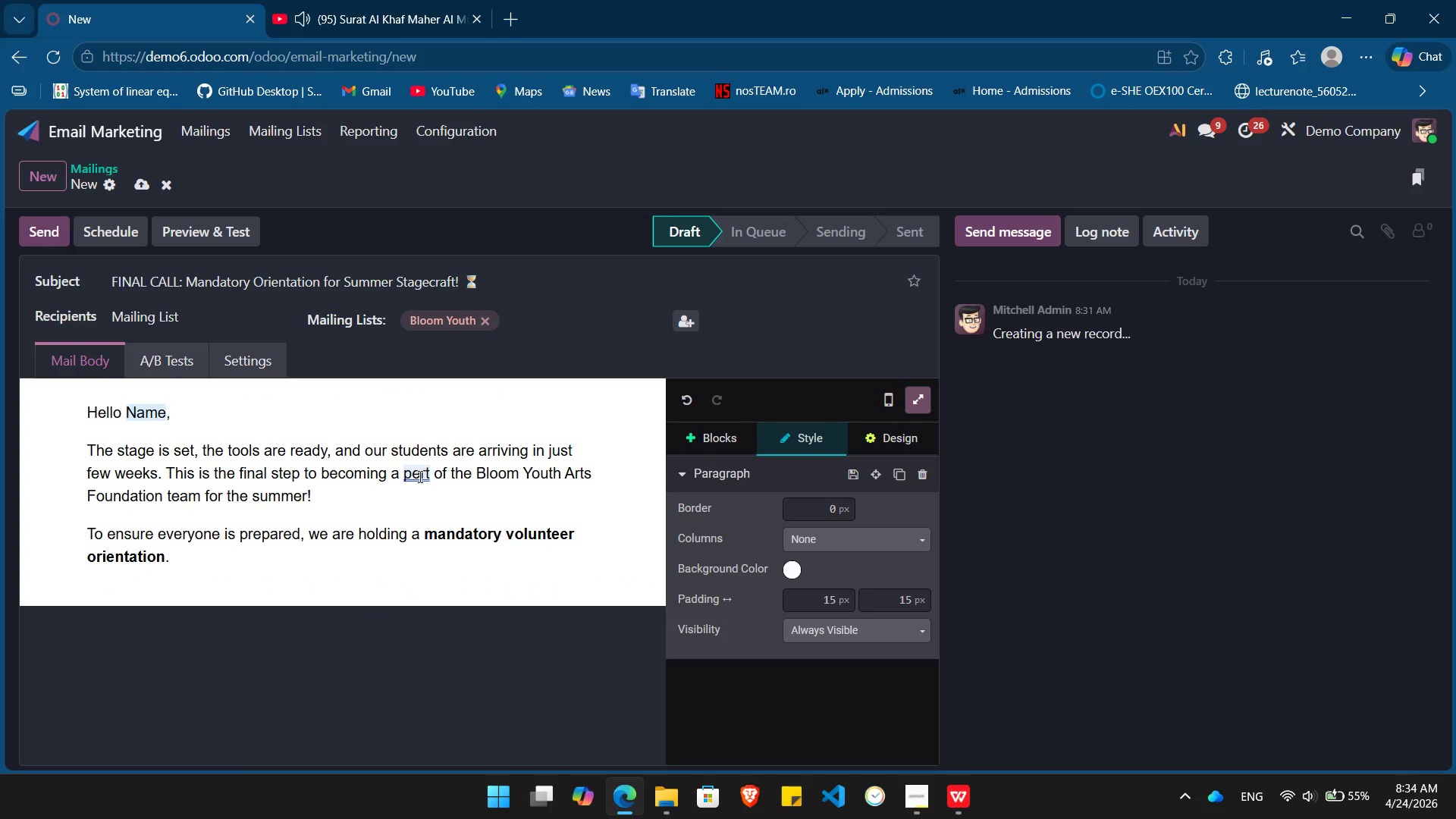 
left_click([419, 476])
 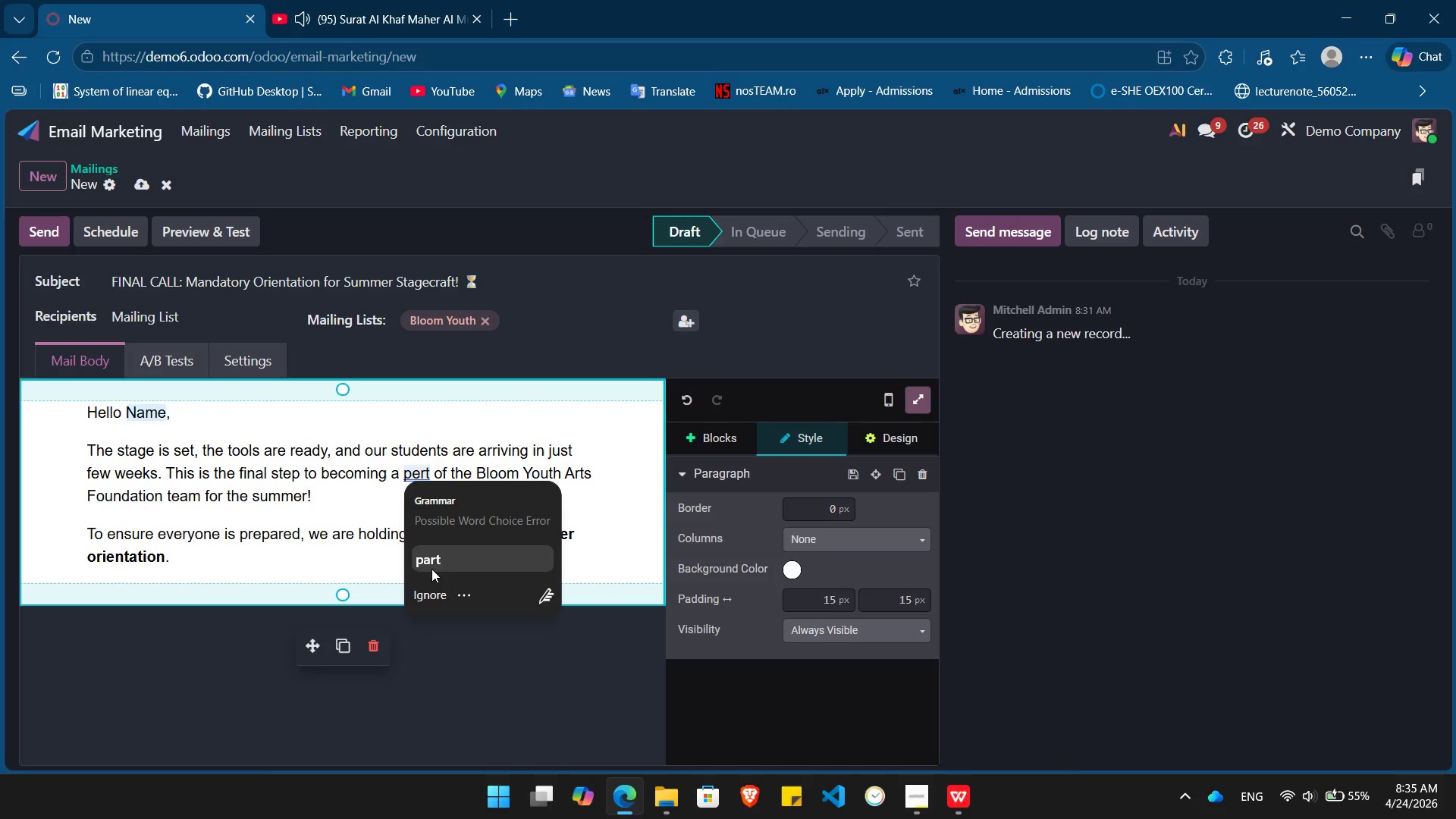 
left_click([431, 569])
 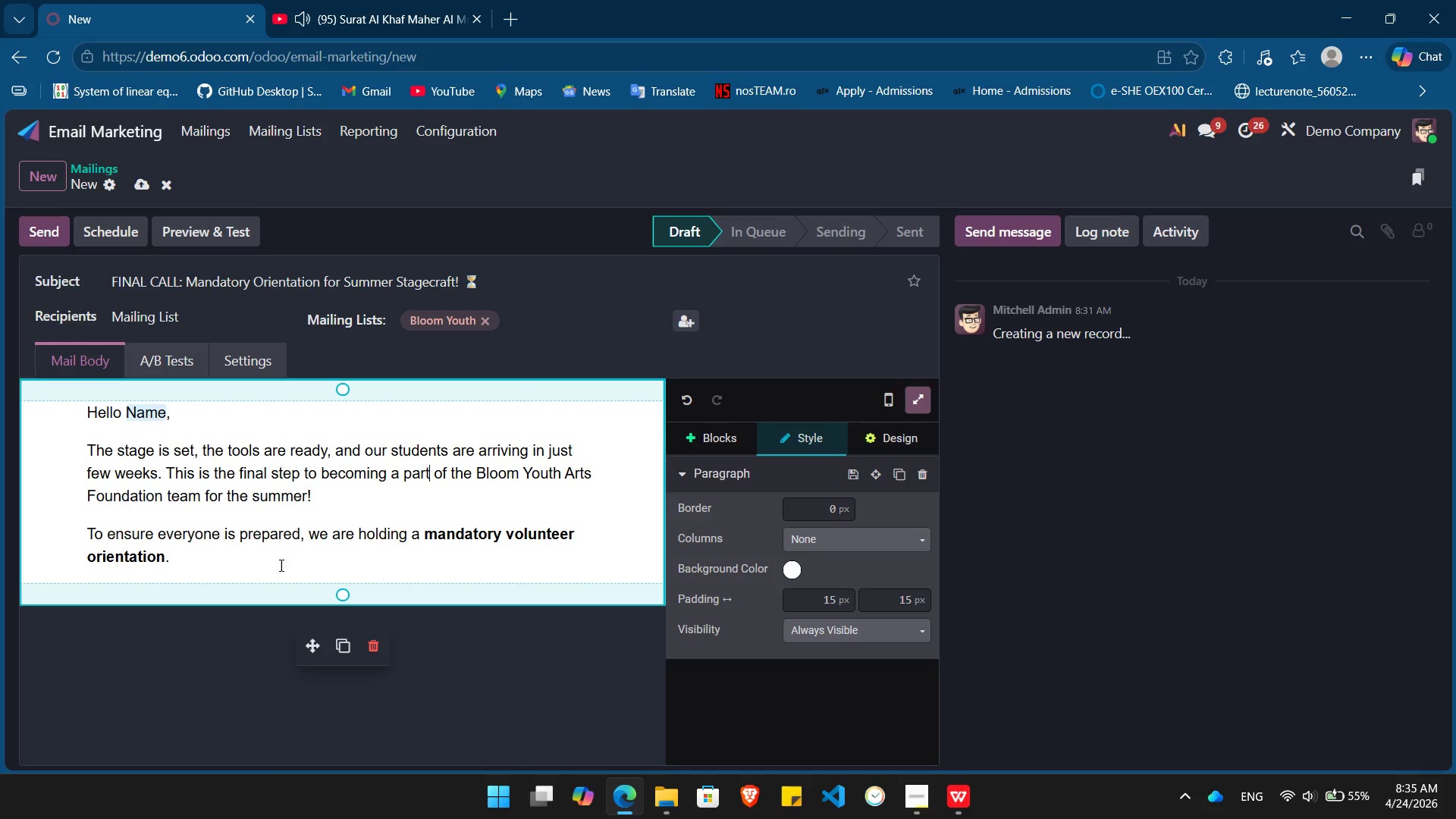 
left_click([278, 563])
 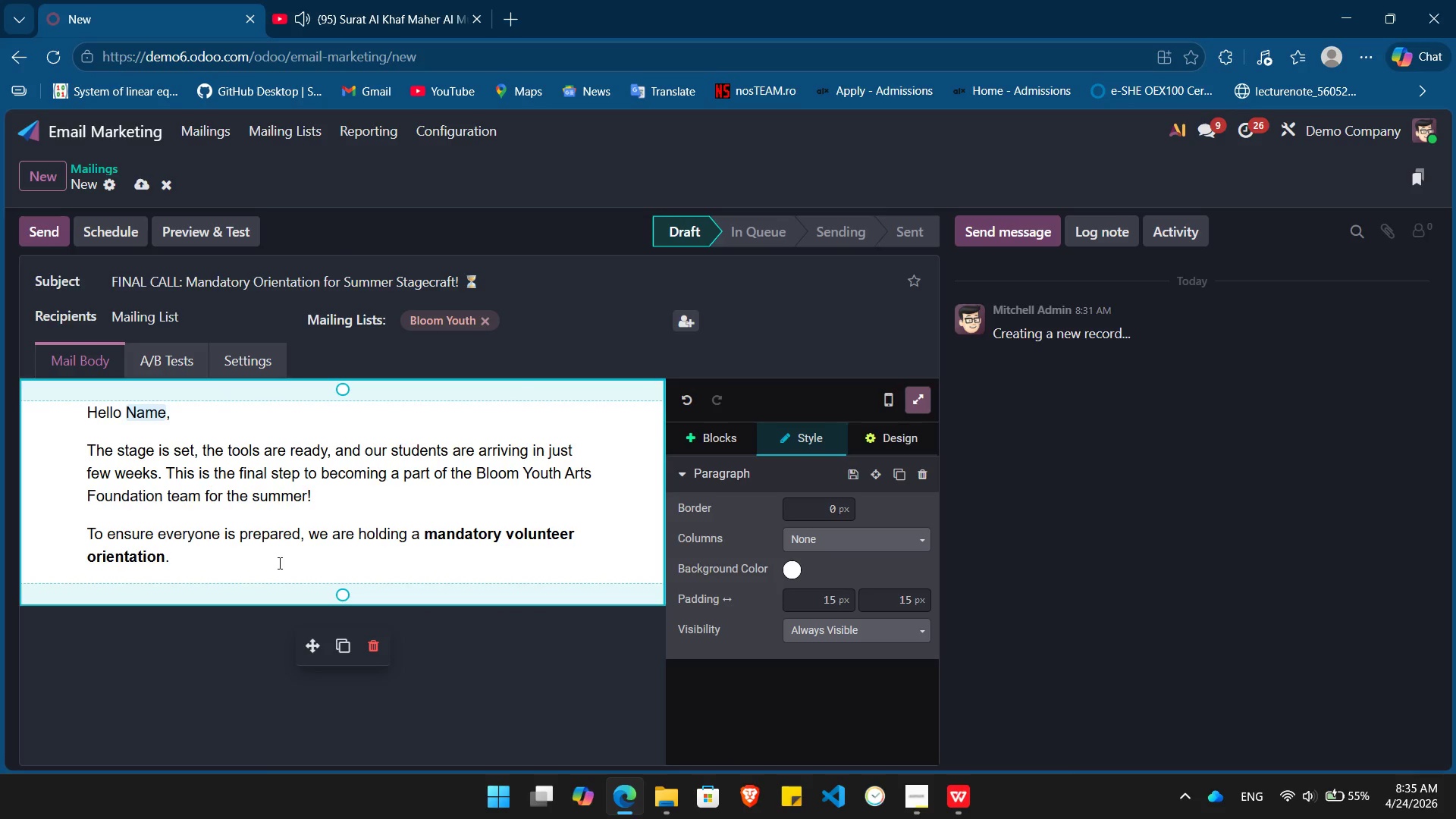 
type( We'll cover safety)
 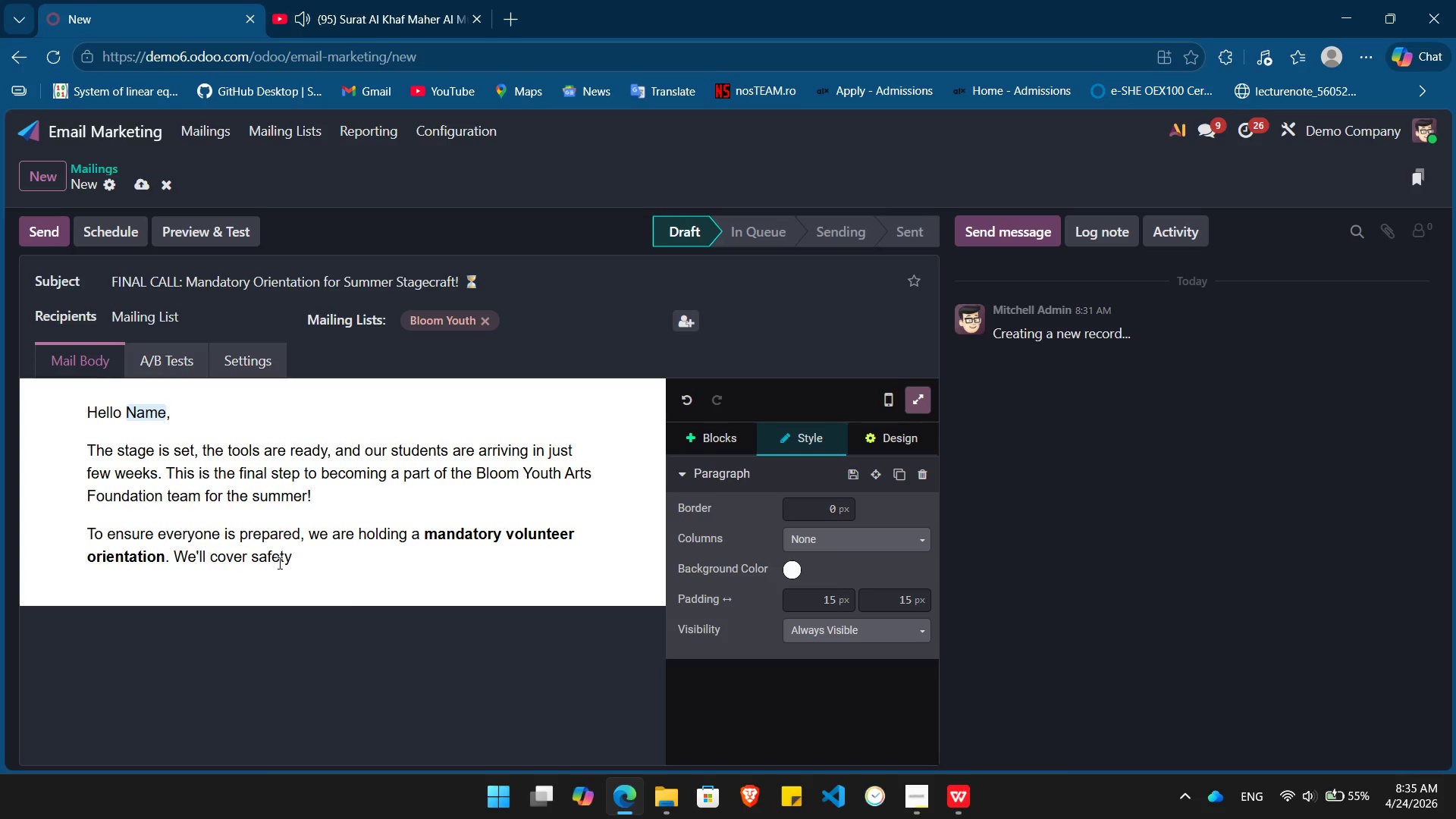 
wait(5.81)
 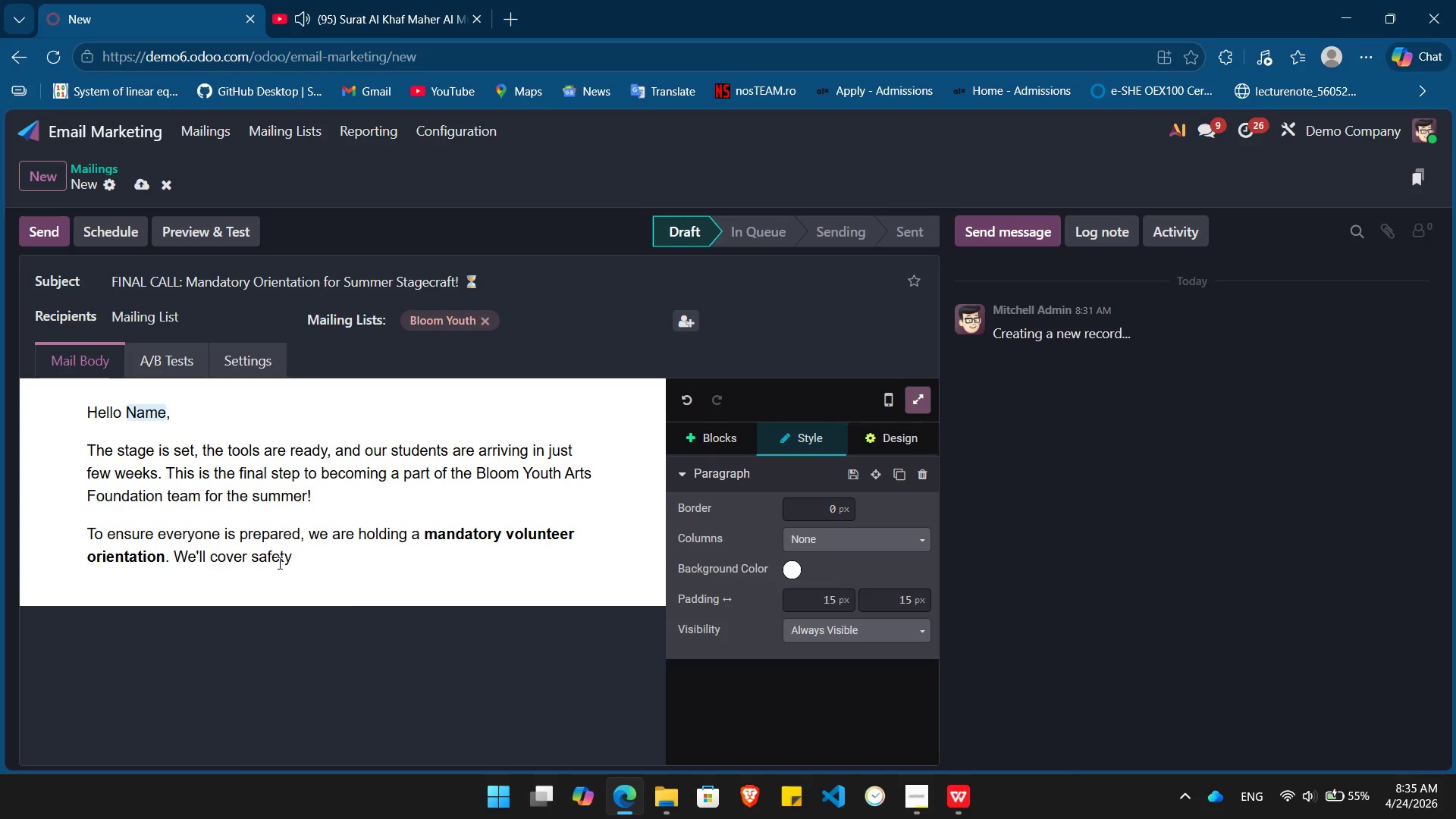 
type( protocols, students)
key(Backspace)
type( mentorship guidelines, and the specific project timelines for our /)
 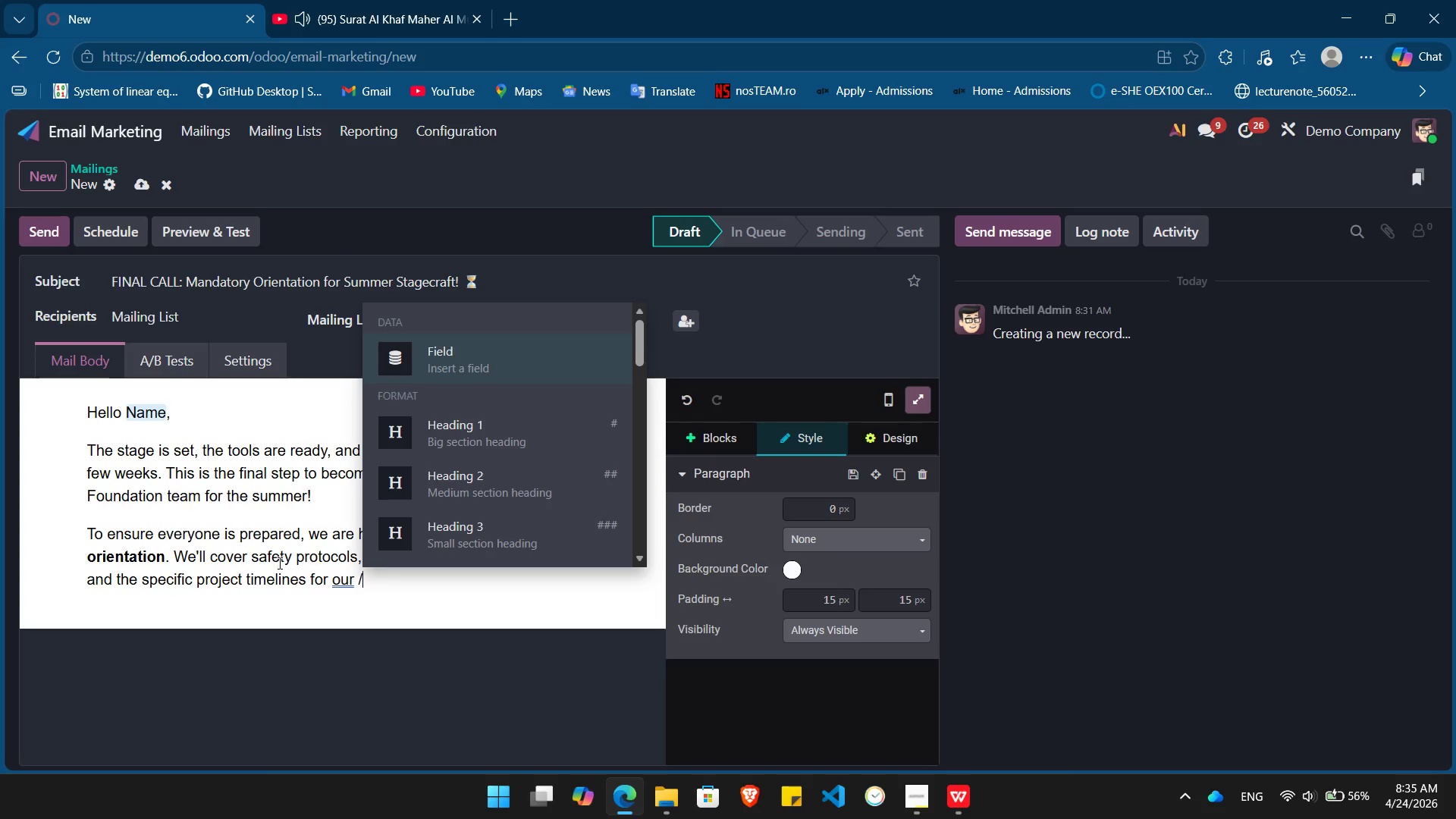 
key(Enter)
 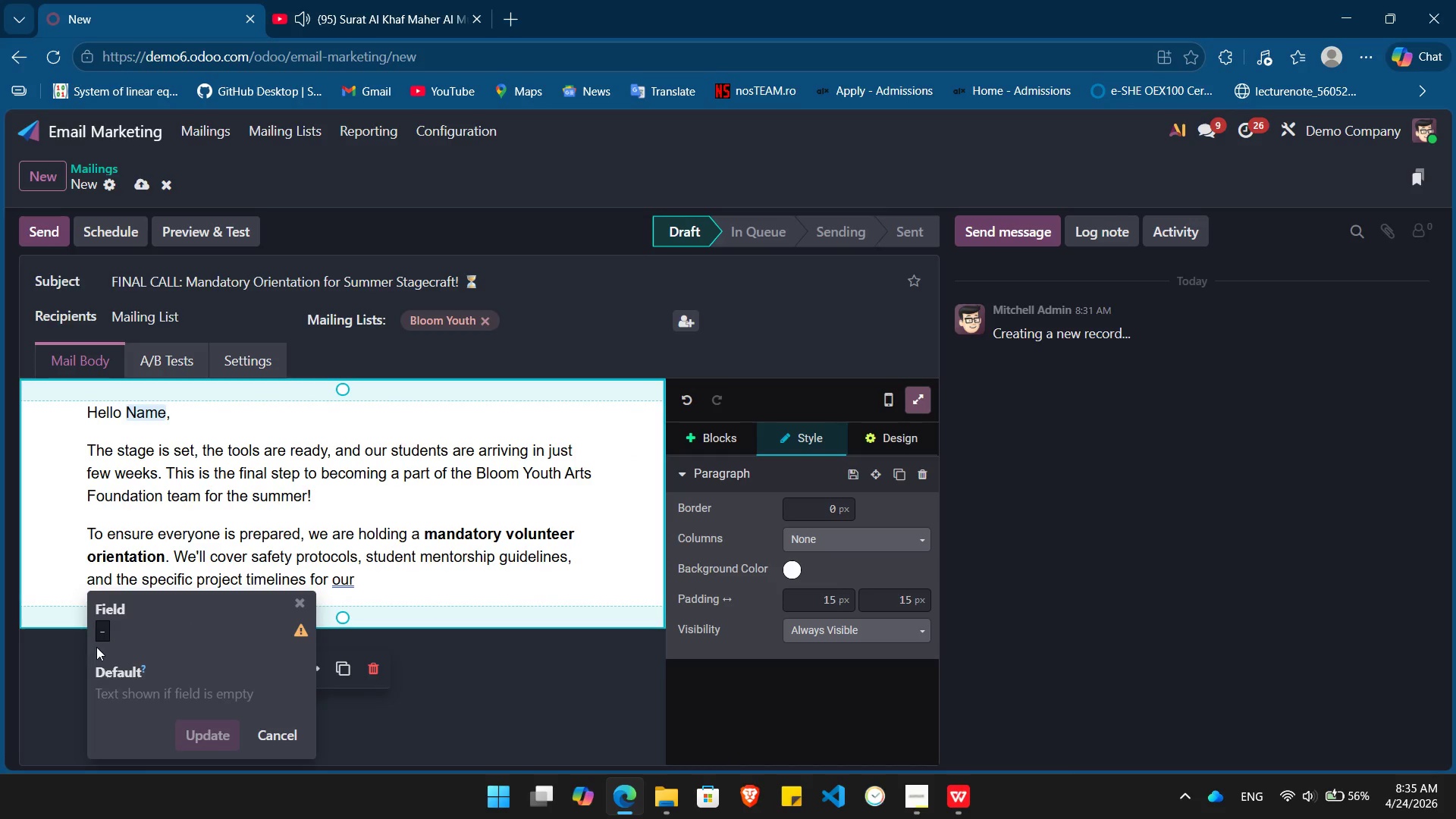 
left_click([104, 643])
 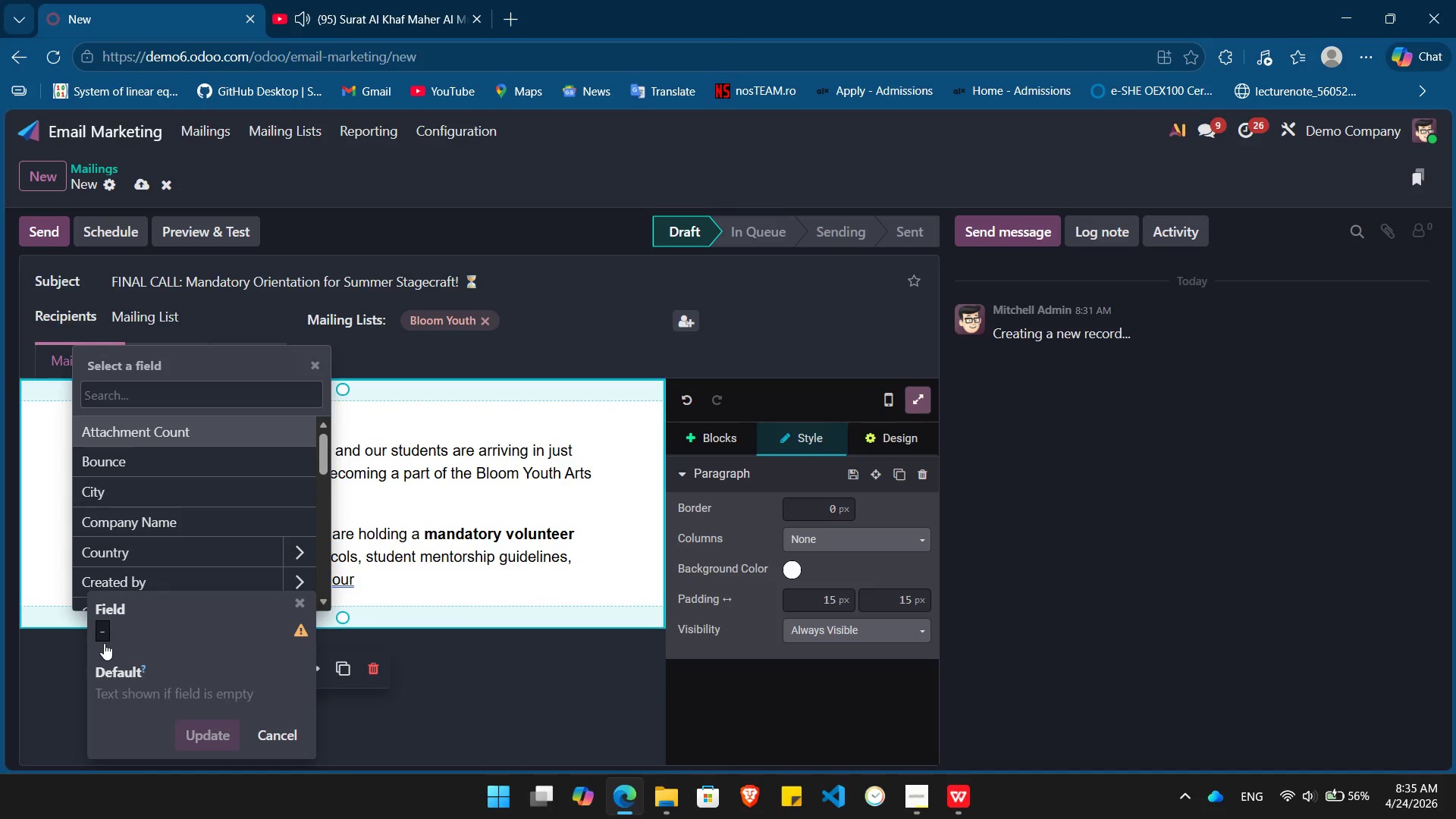 
key(ArrowDown)
 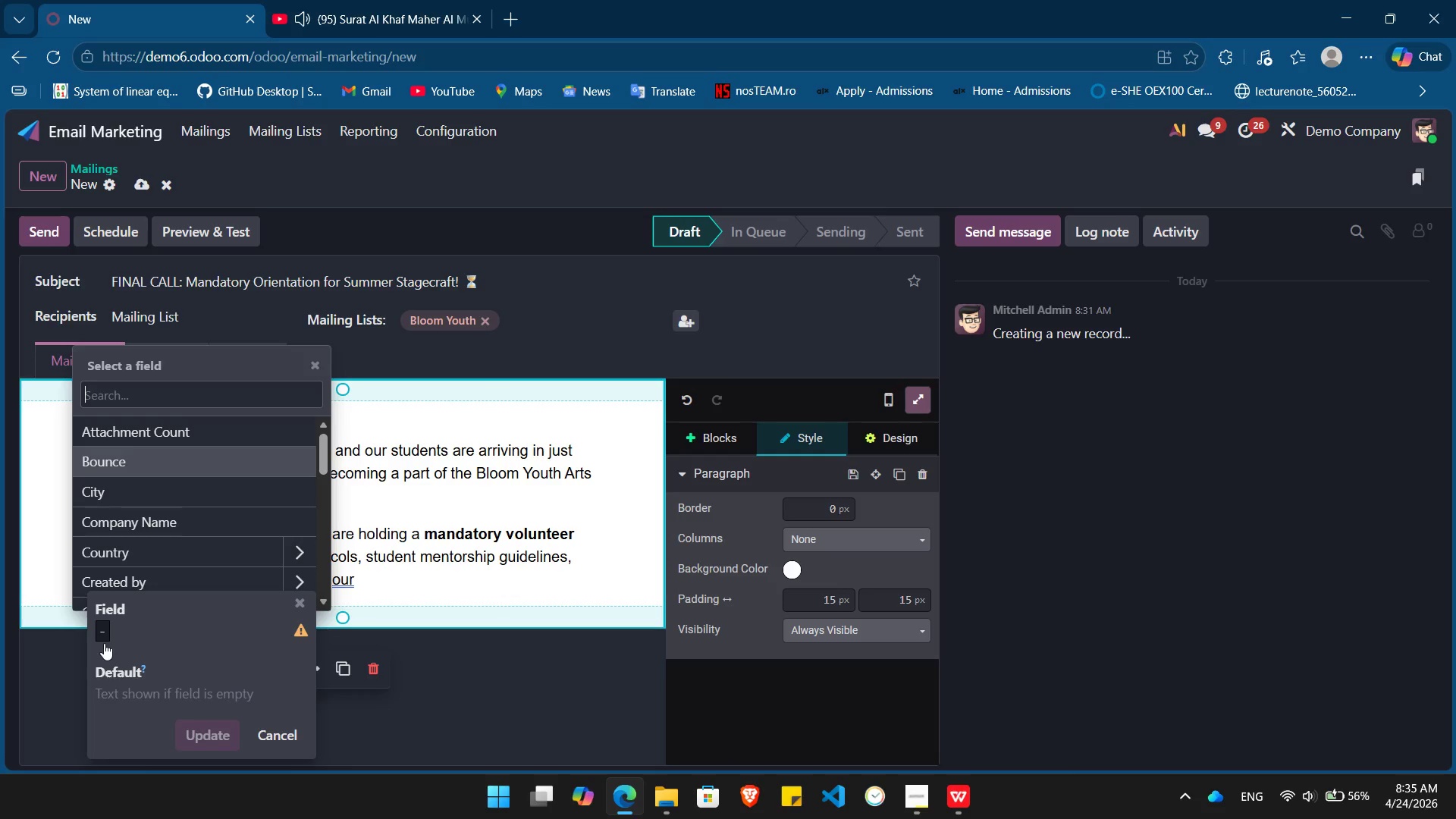 
key(ArrowDown)
 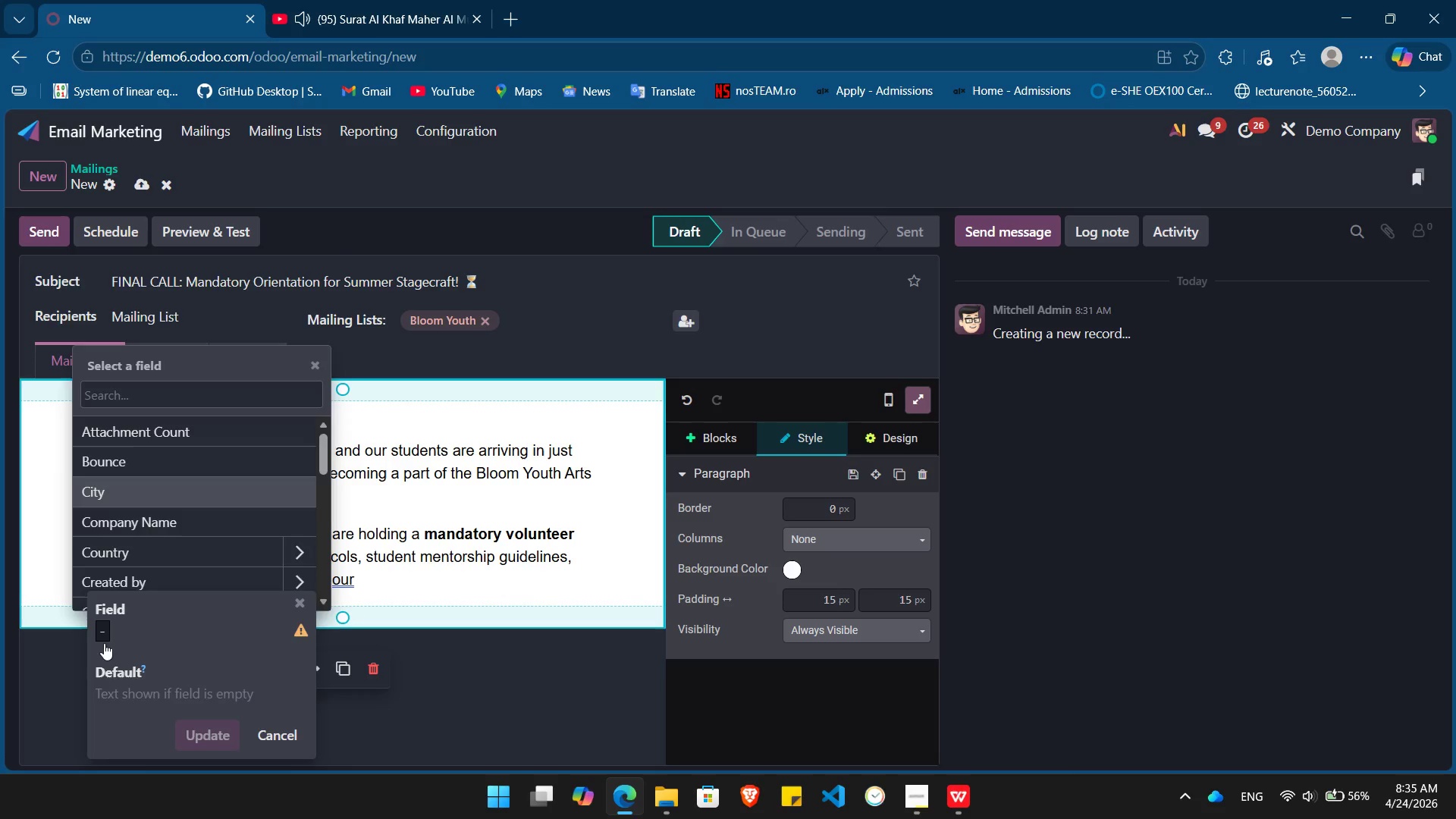 
key(Enter)
 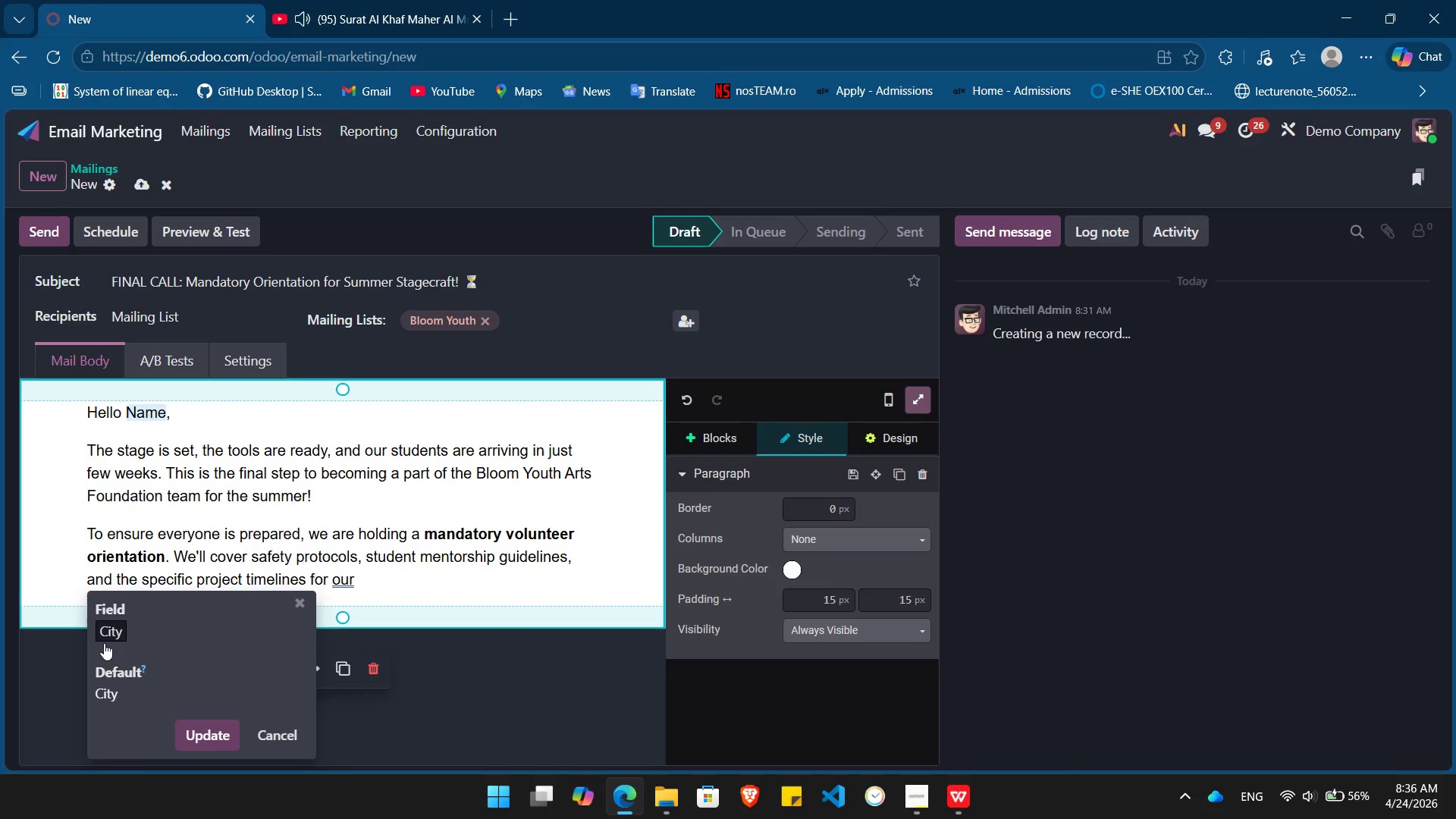 
key(Enter)
 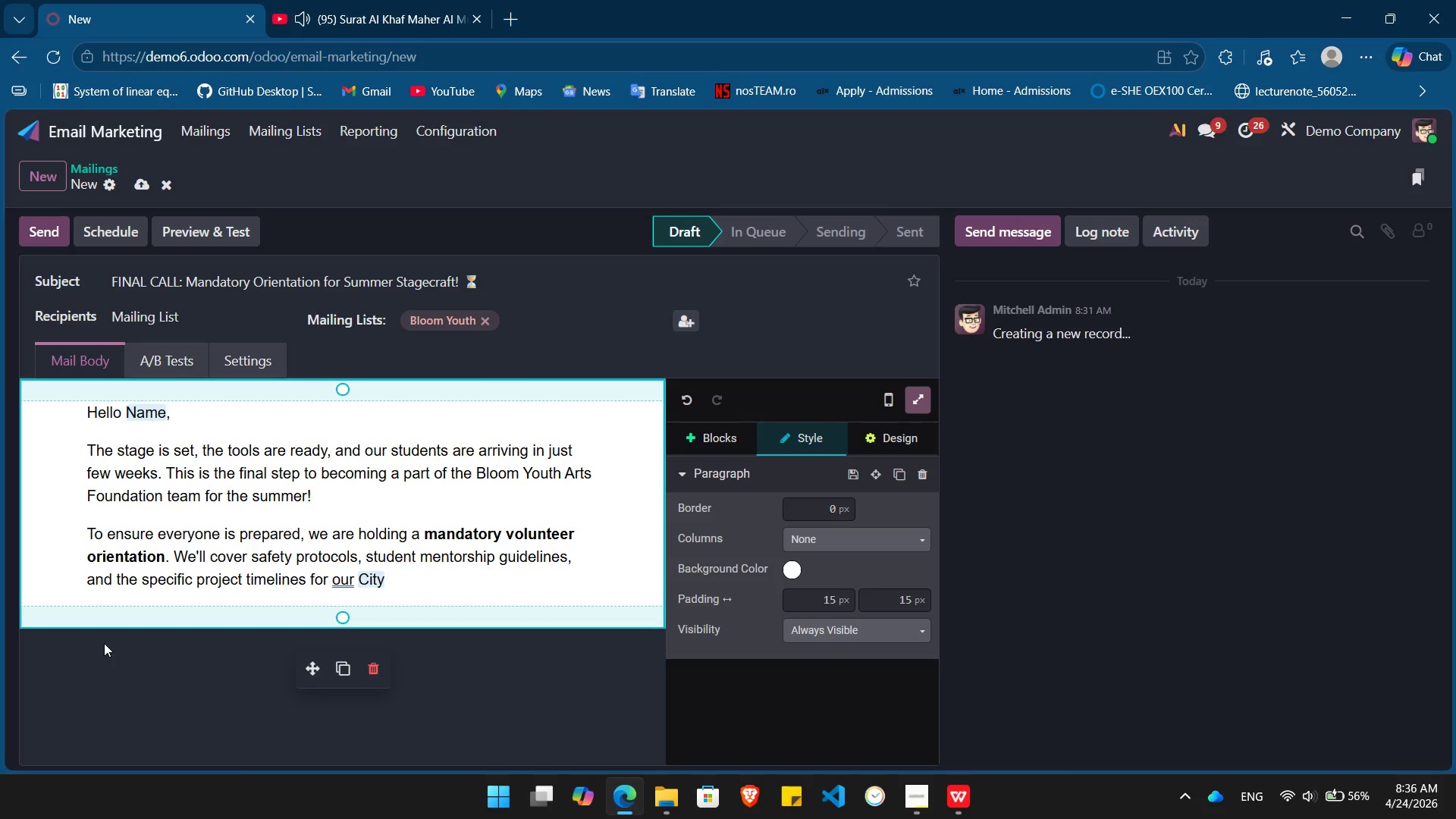 
type( worksop.)
 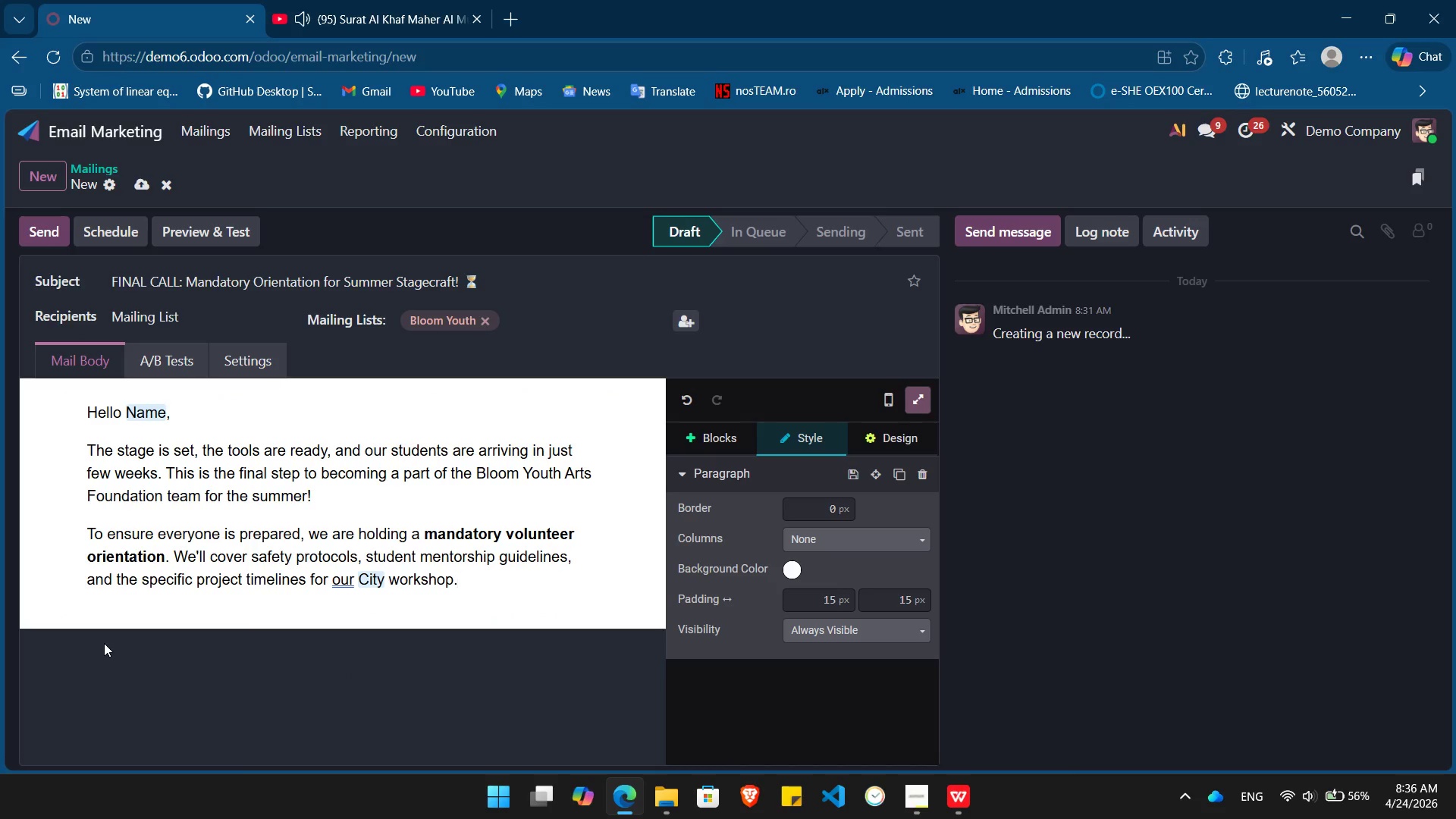 
hold_key(key=H, duration=0.31)
 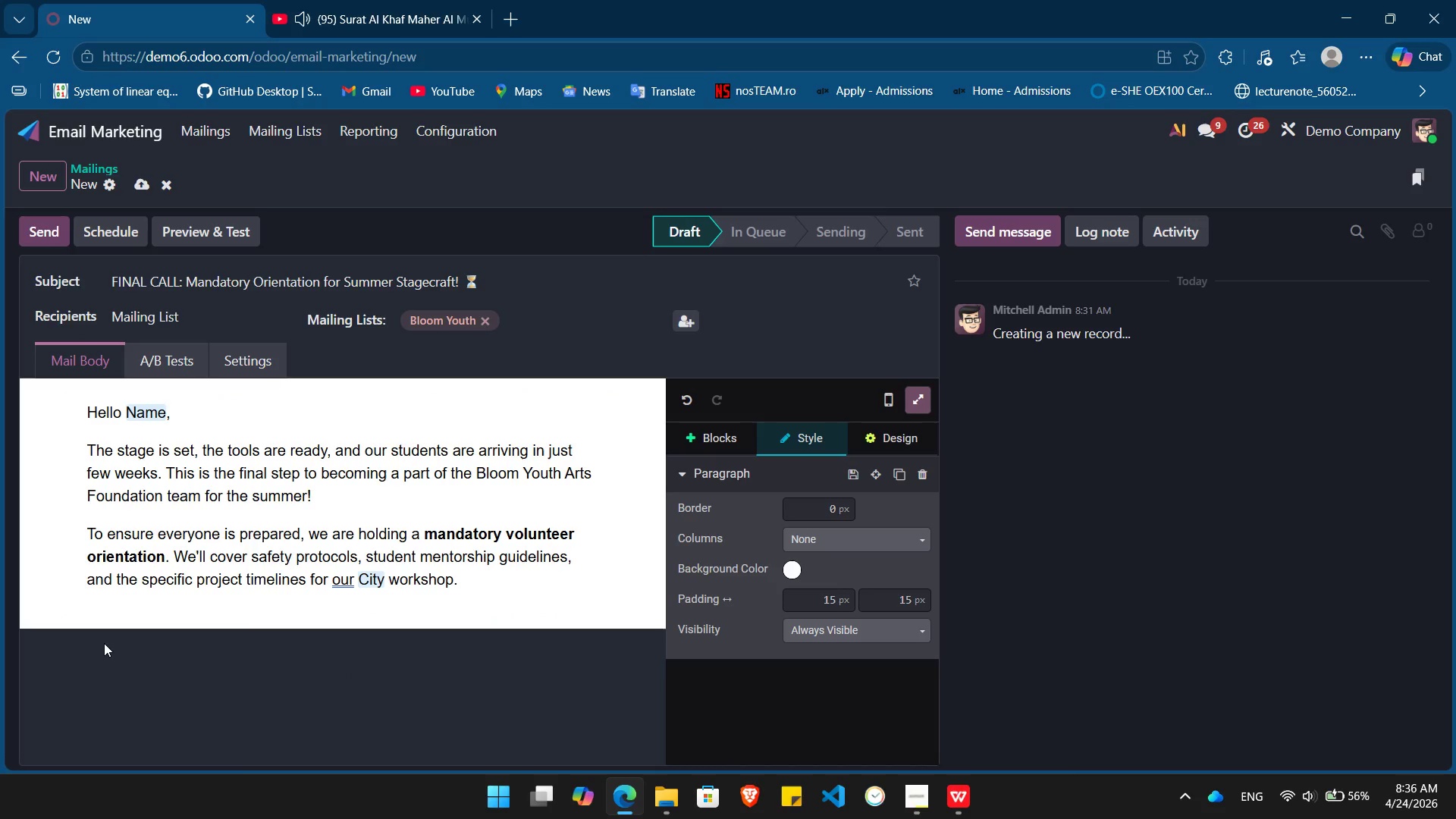 
key(Enter)
 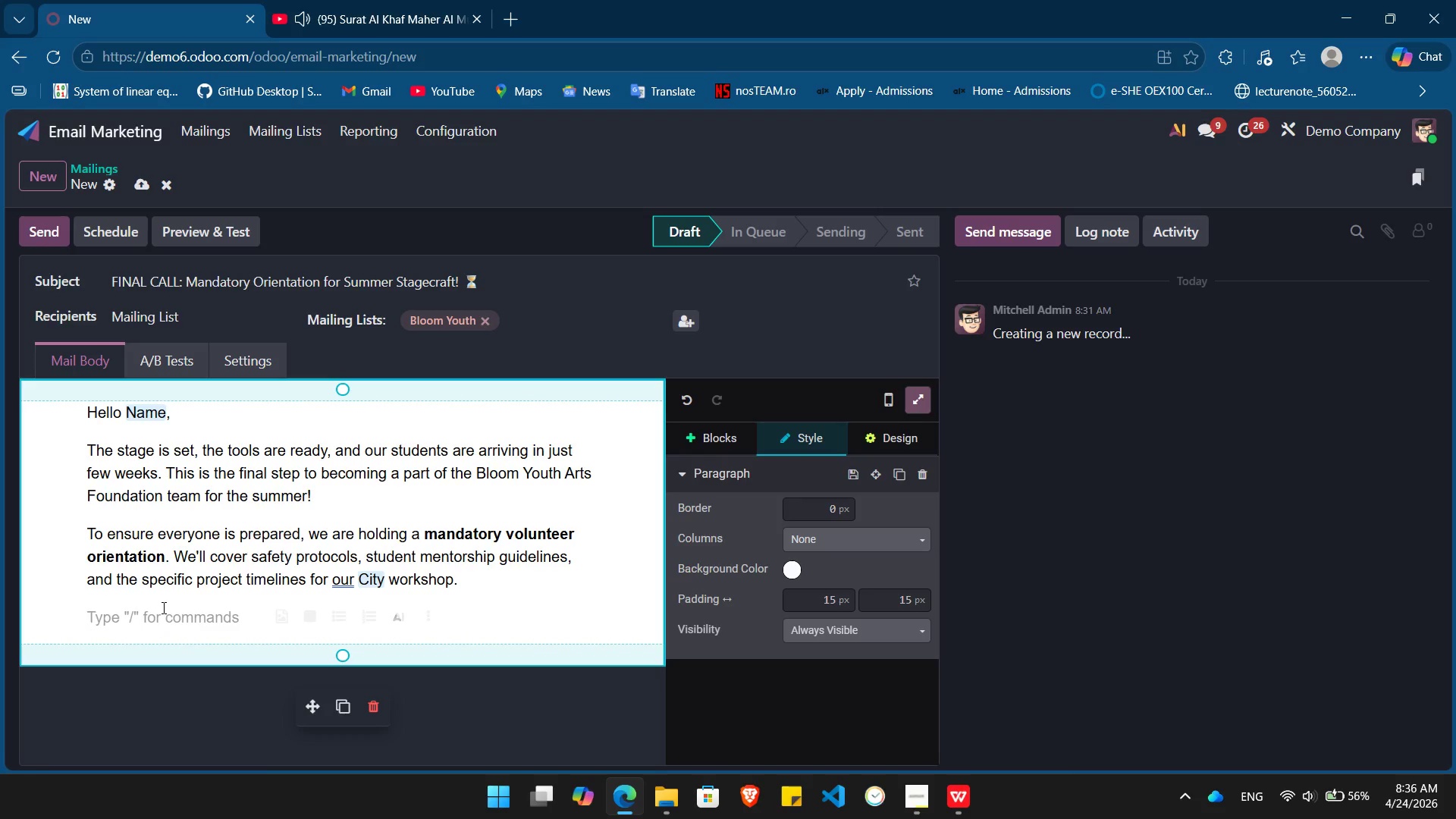 
wait(6.48)
 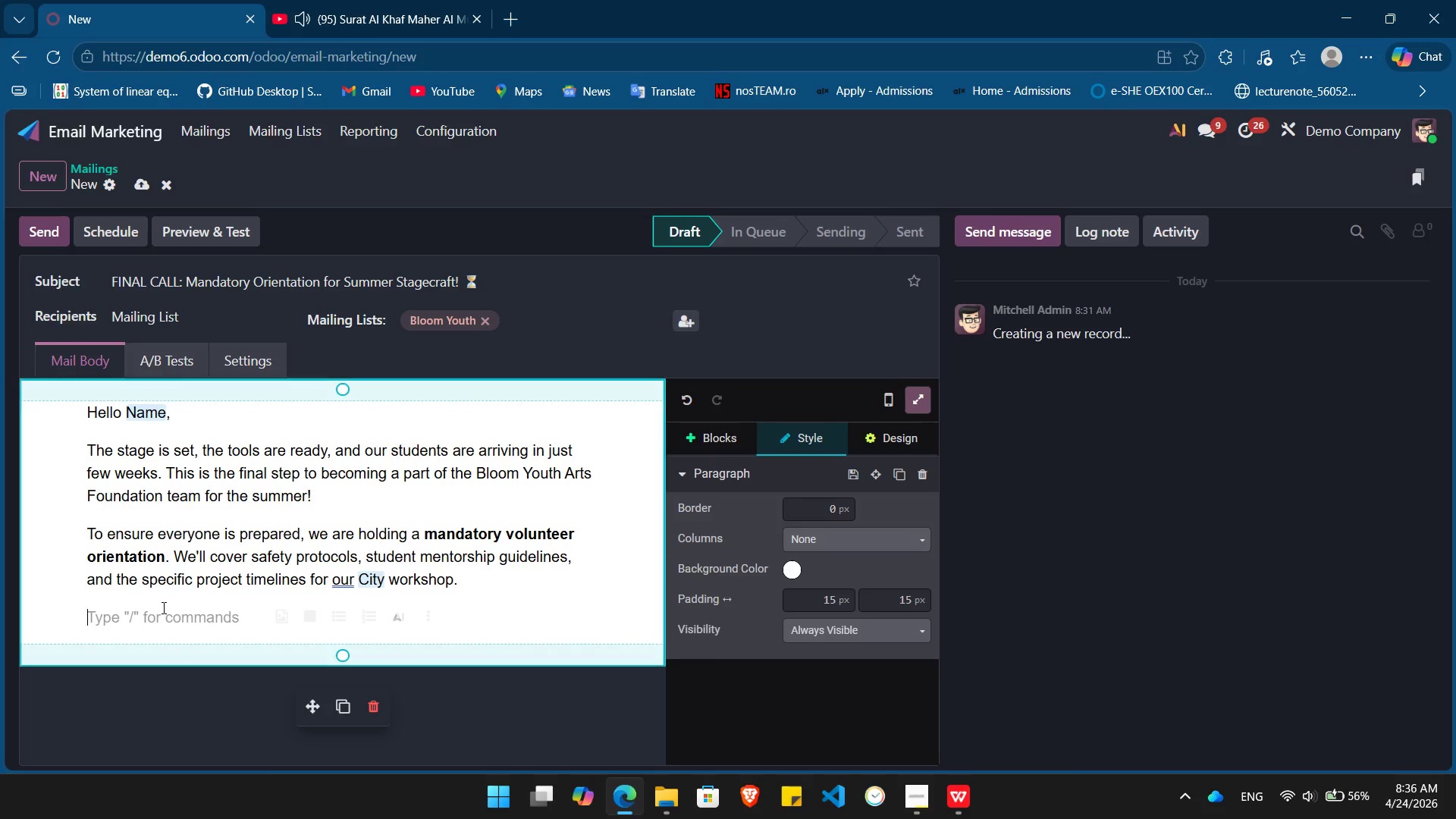 
type(/bu)
 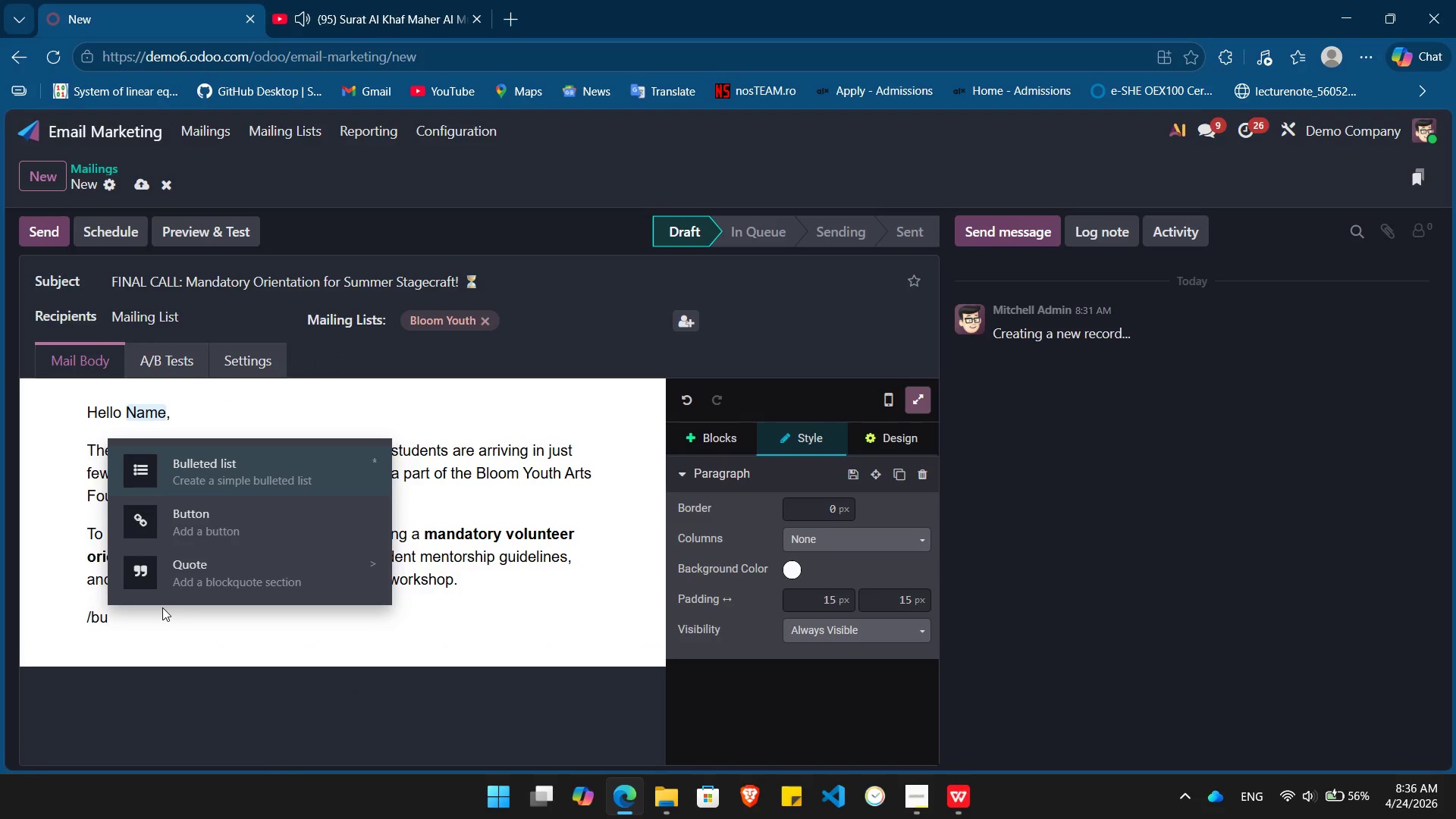 
key(Enter)
 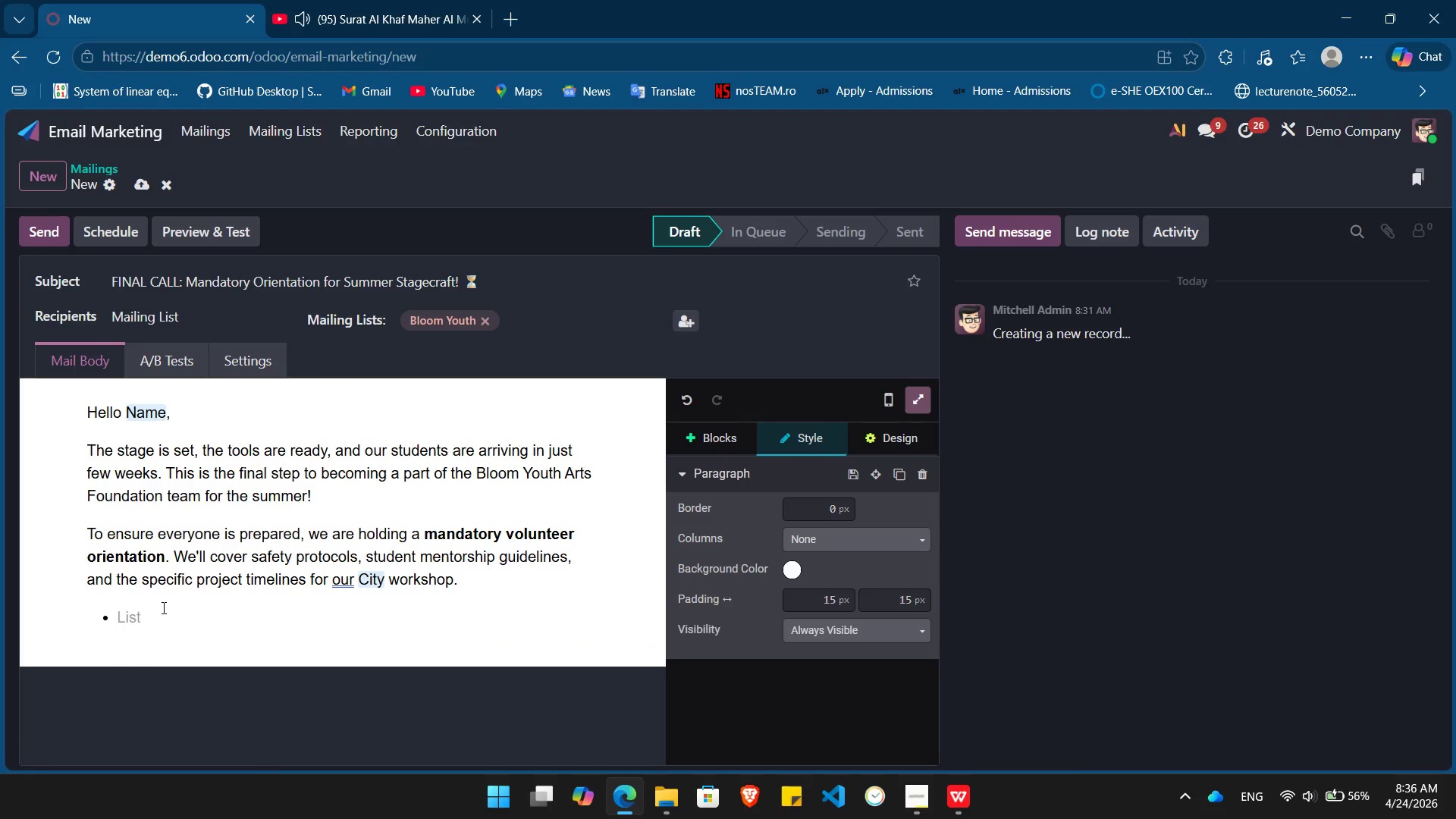 
key(Control+B)
 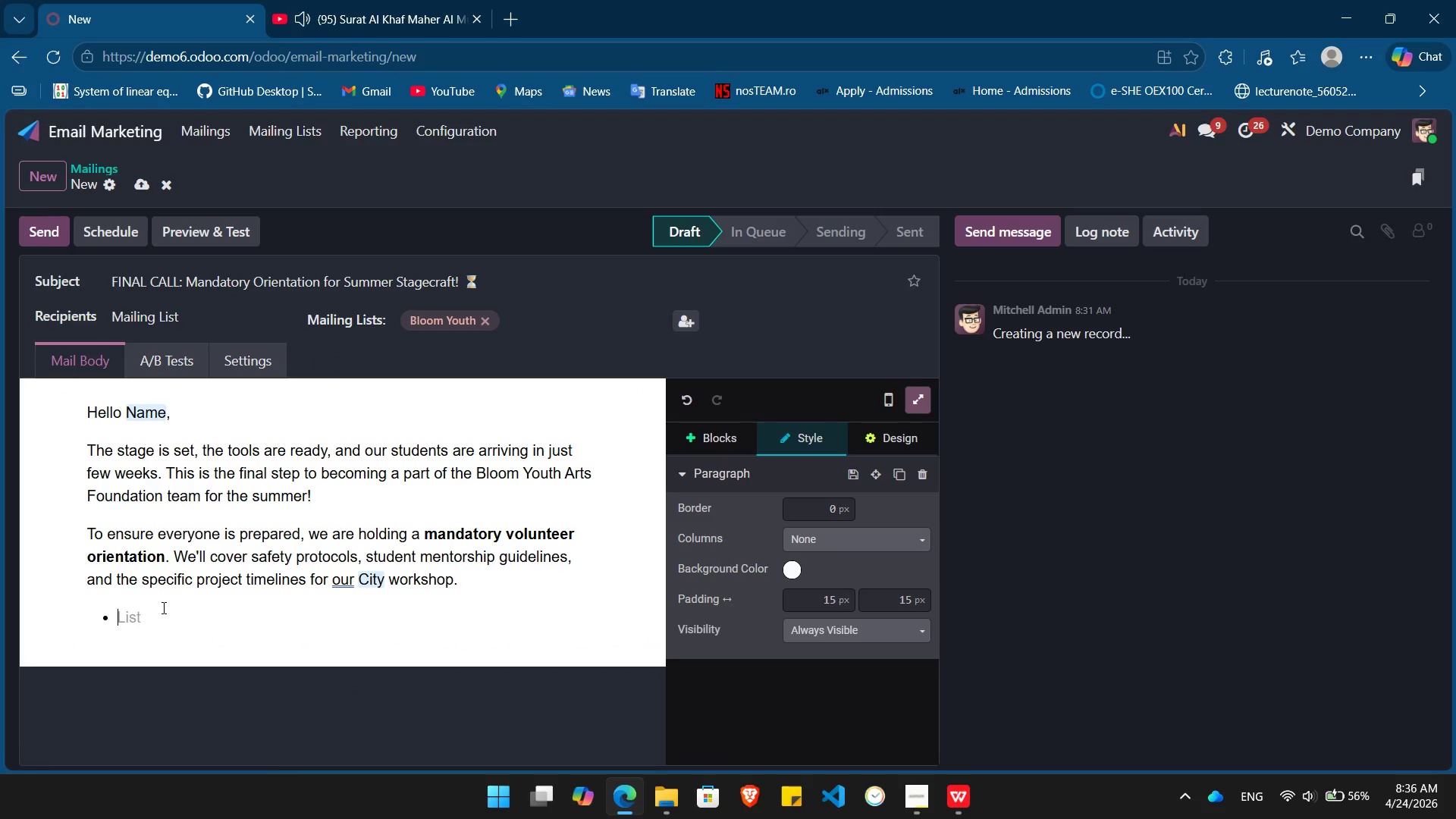 
type(When:)
 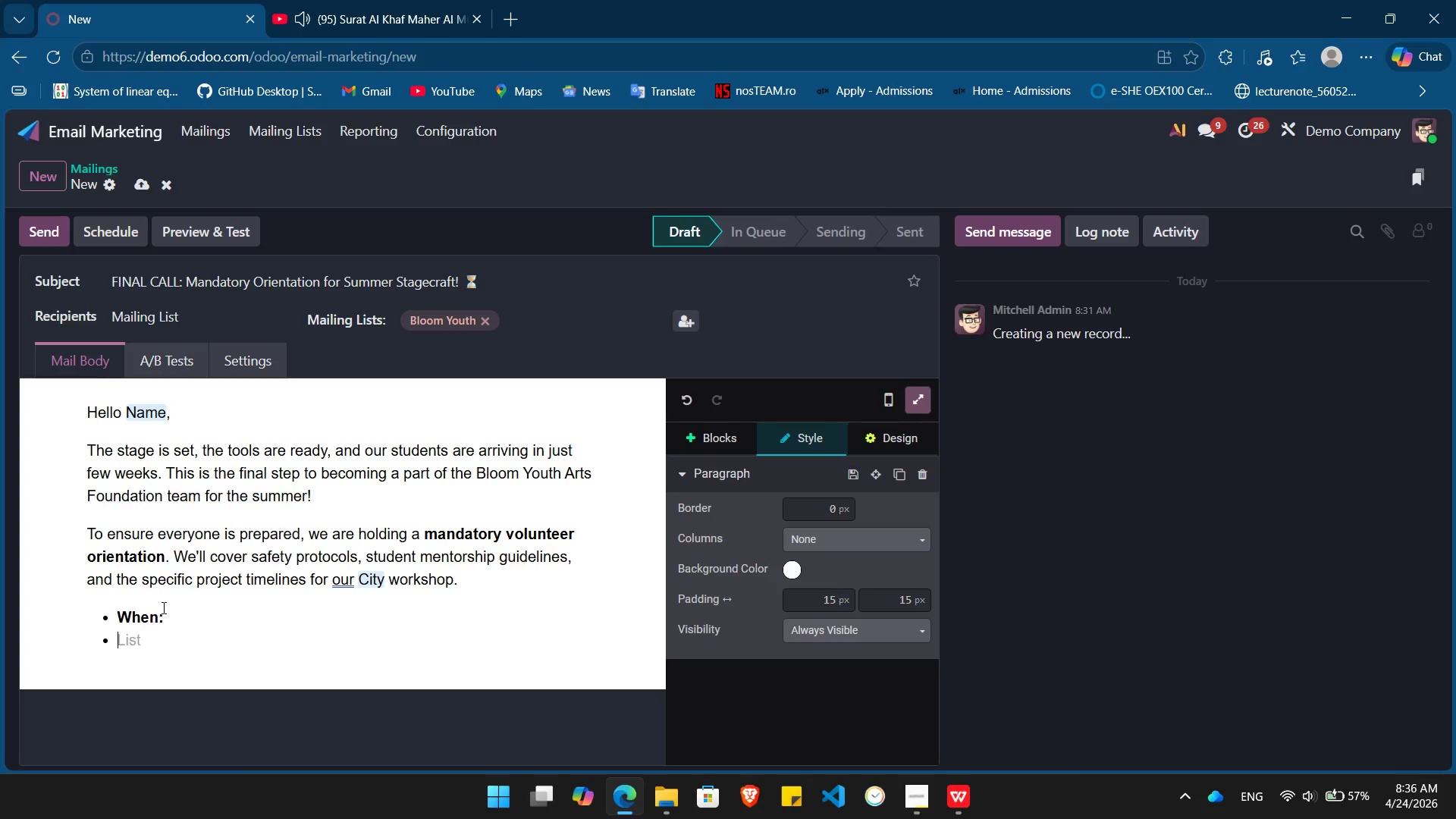 
 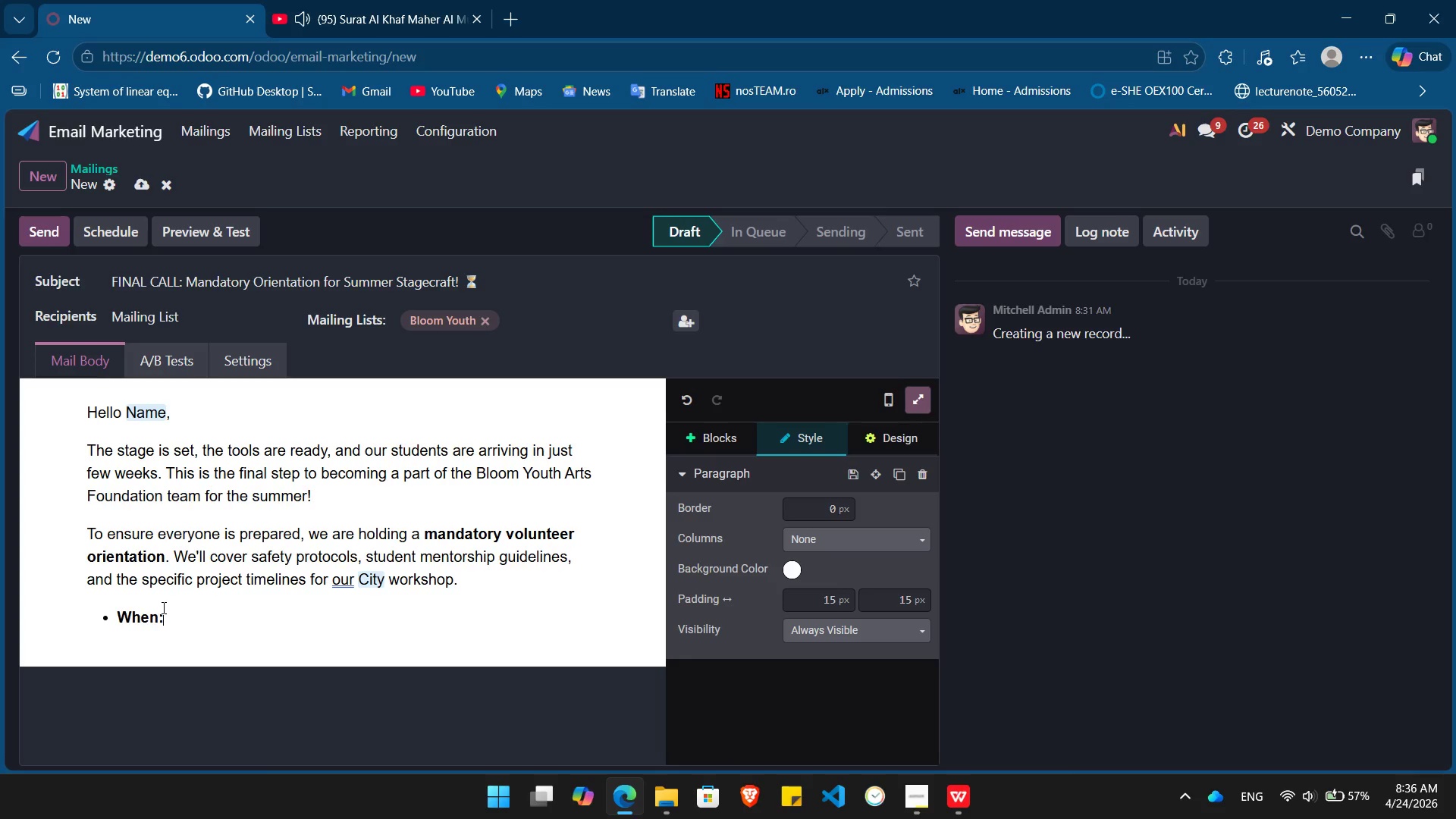 
key(Enter)
 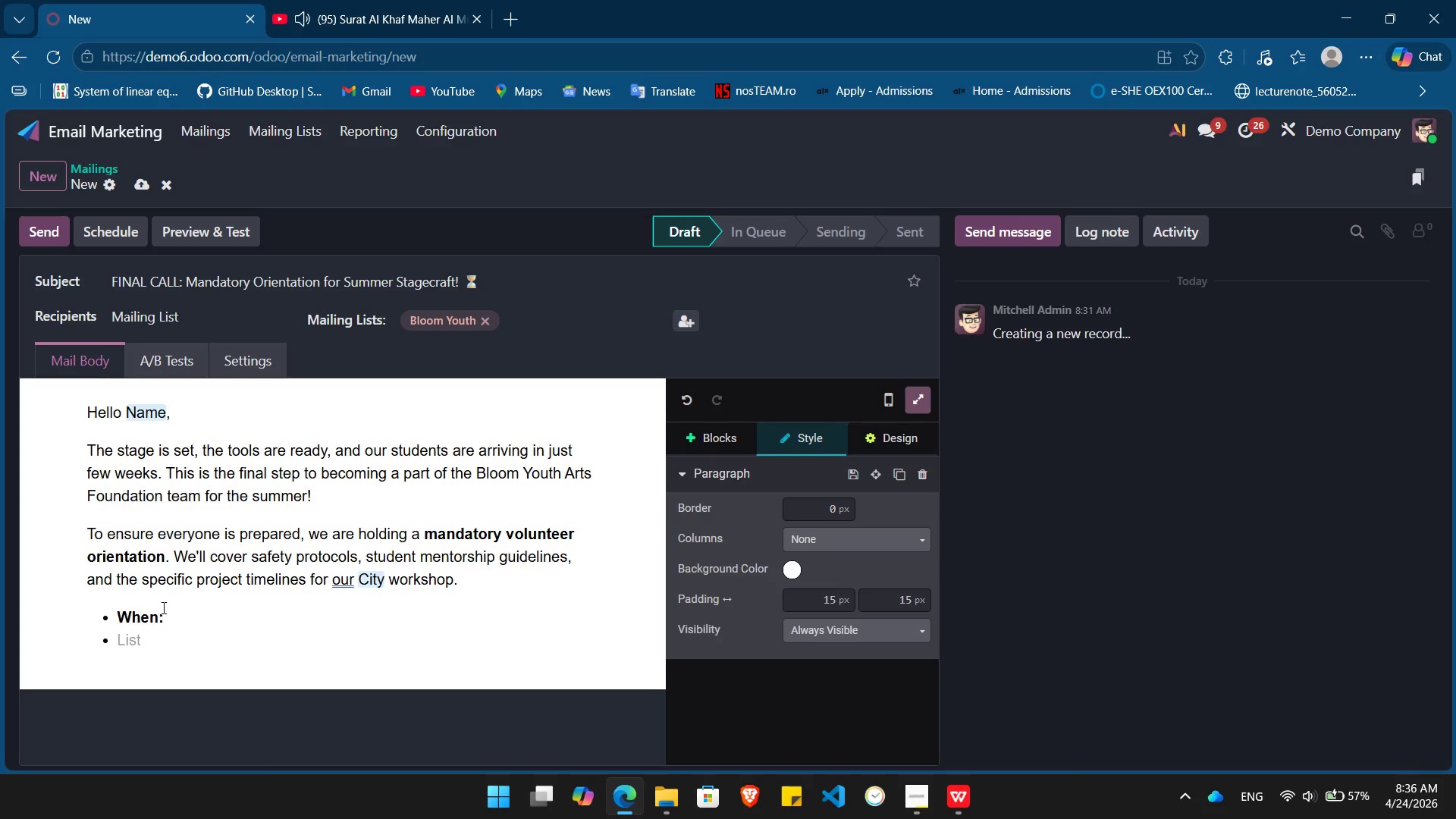 
type(Where:)
 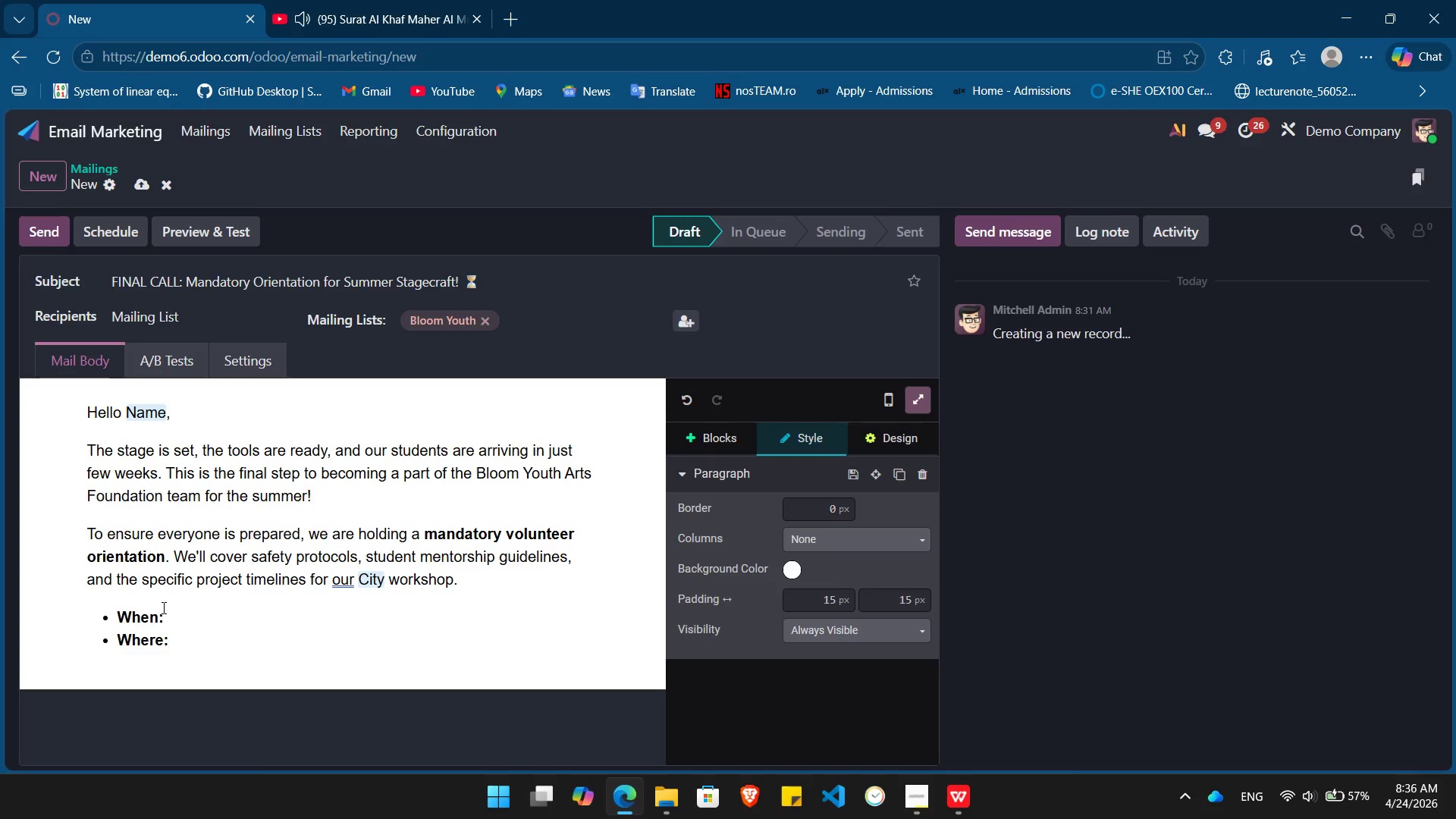 
key(ArrowUp)
 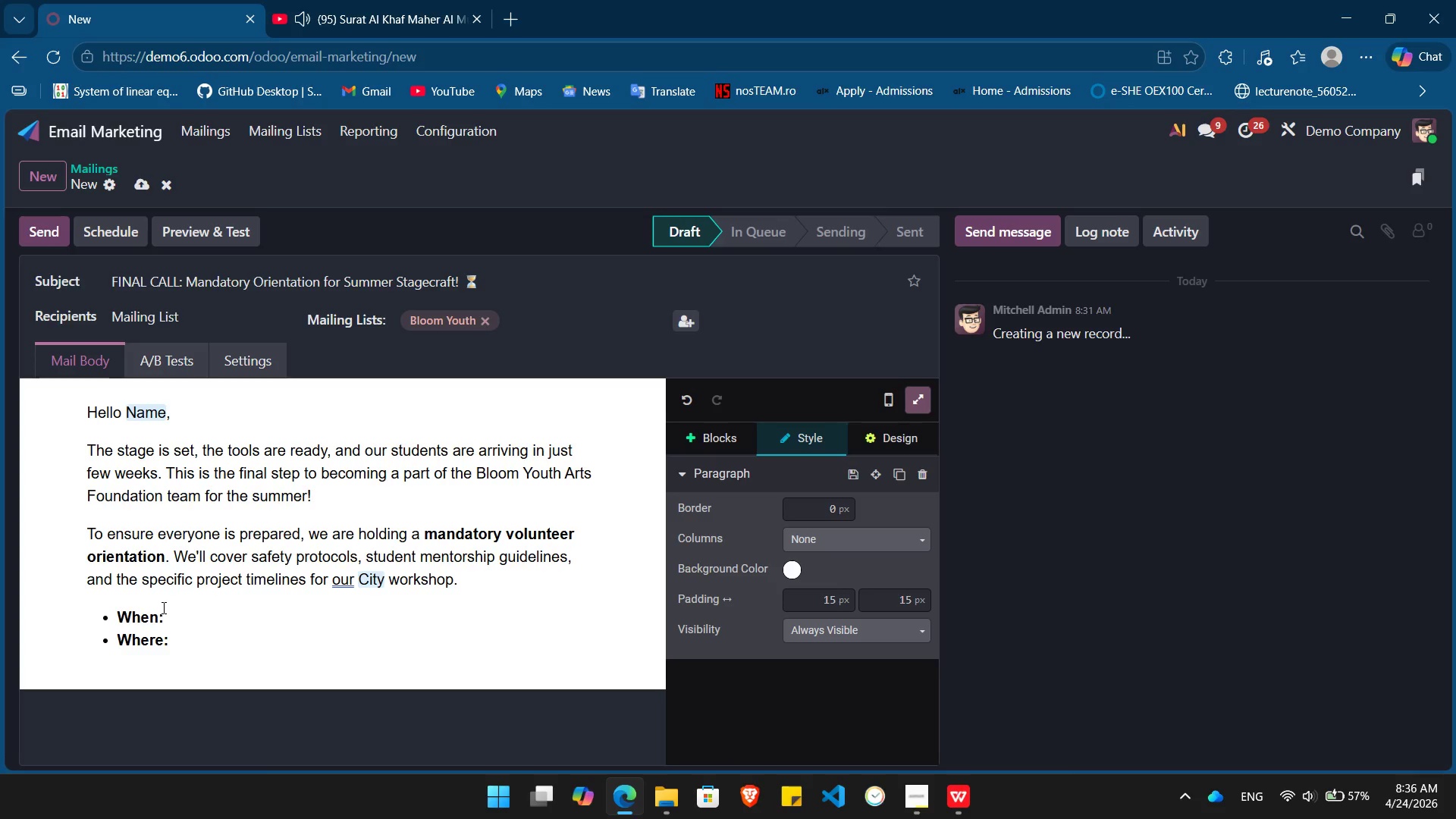 
key(Space)
 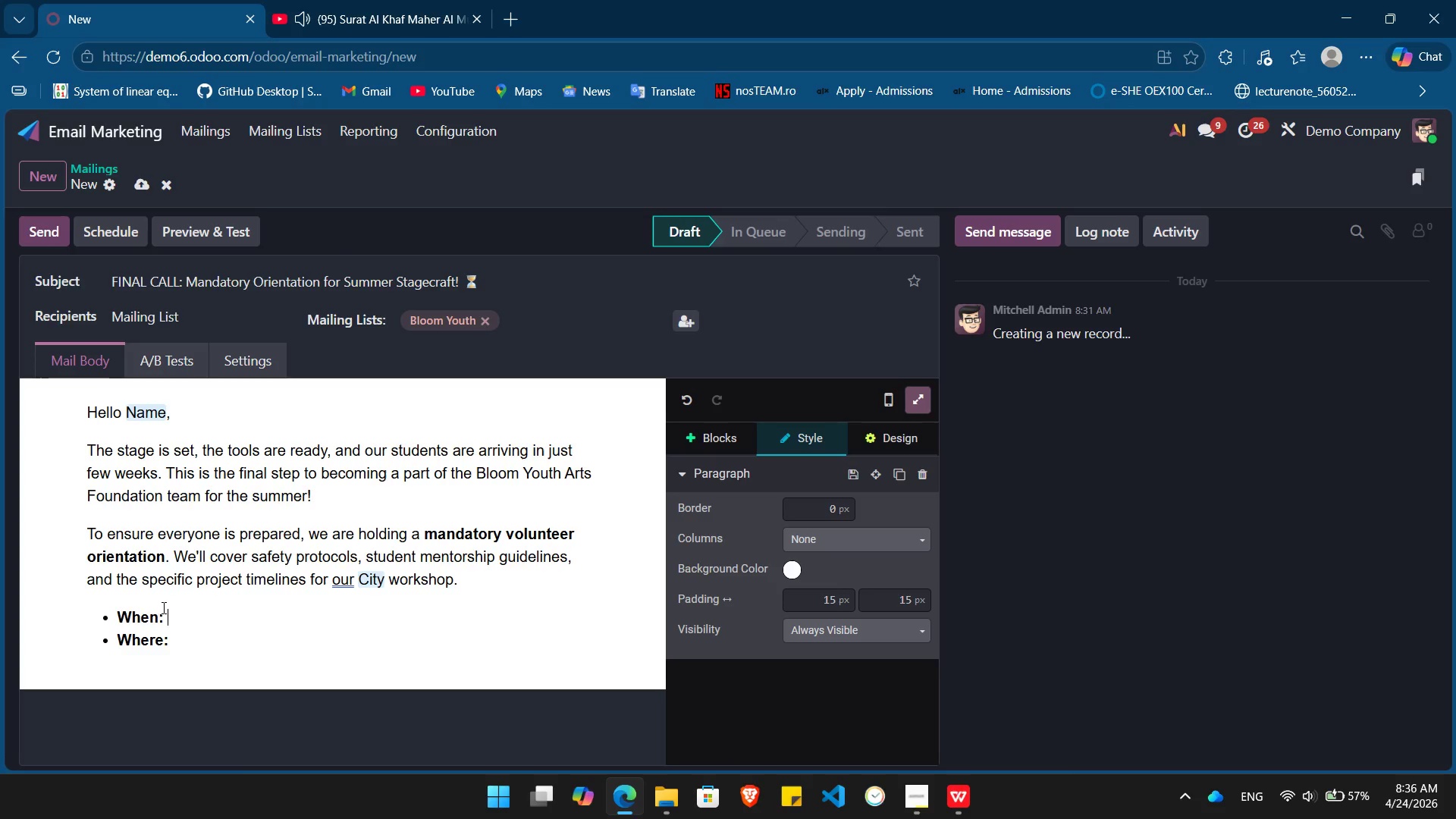 
key(Control+ControlLeft)
 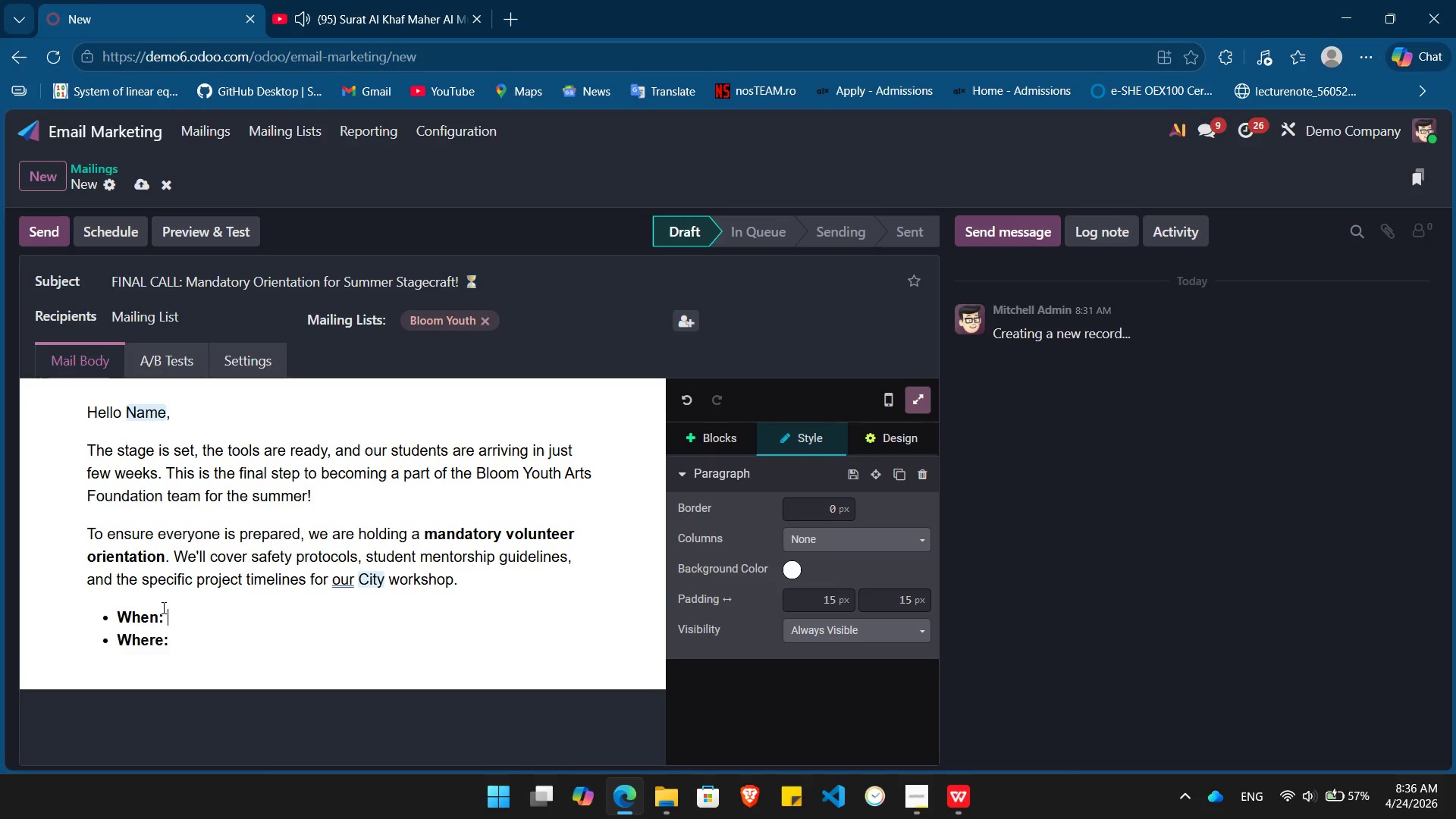 
key(Control+B)
 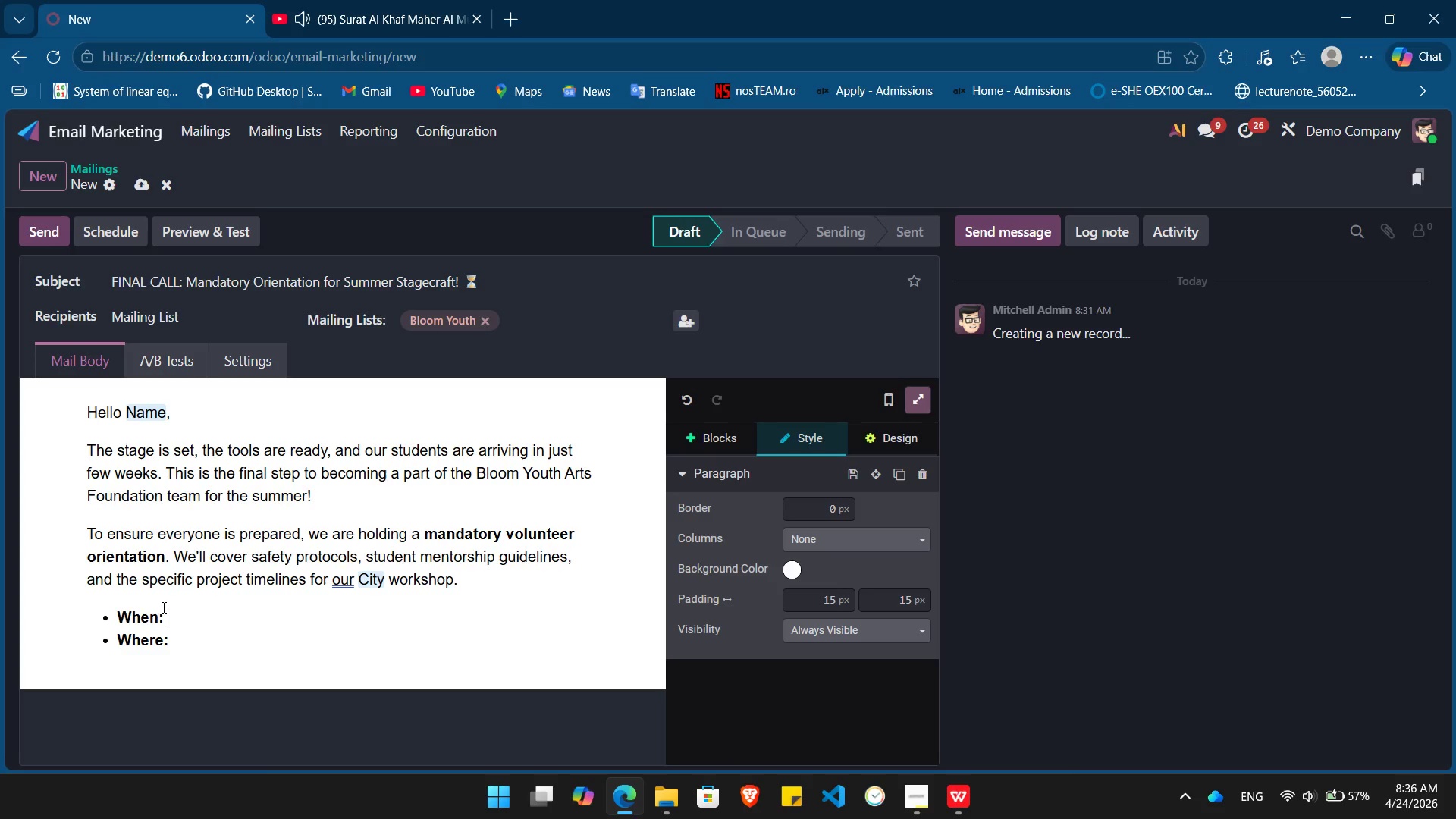 
type(Saturday )
key(Backspace)
type(, May 16th @ 10:00AM)
 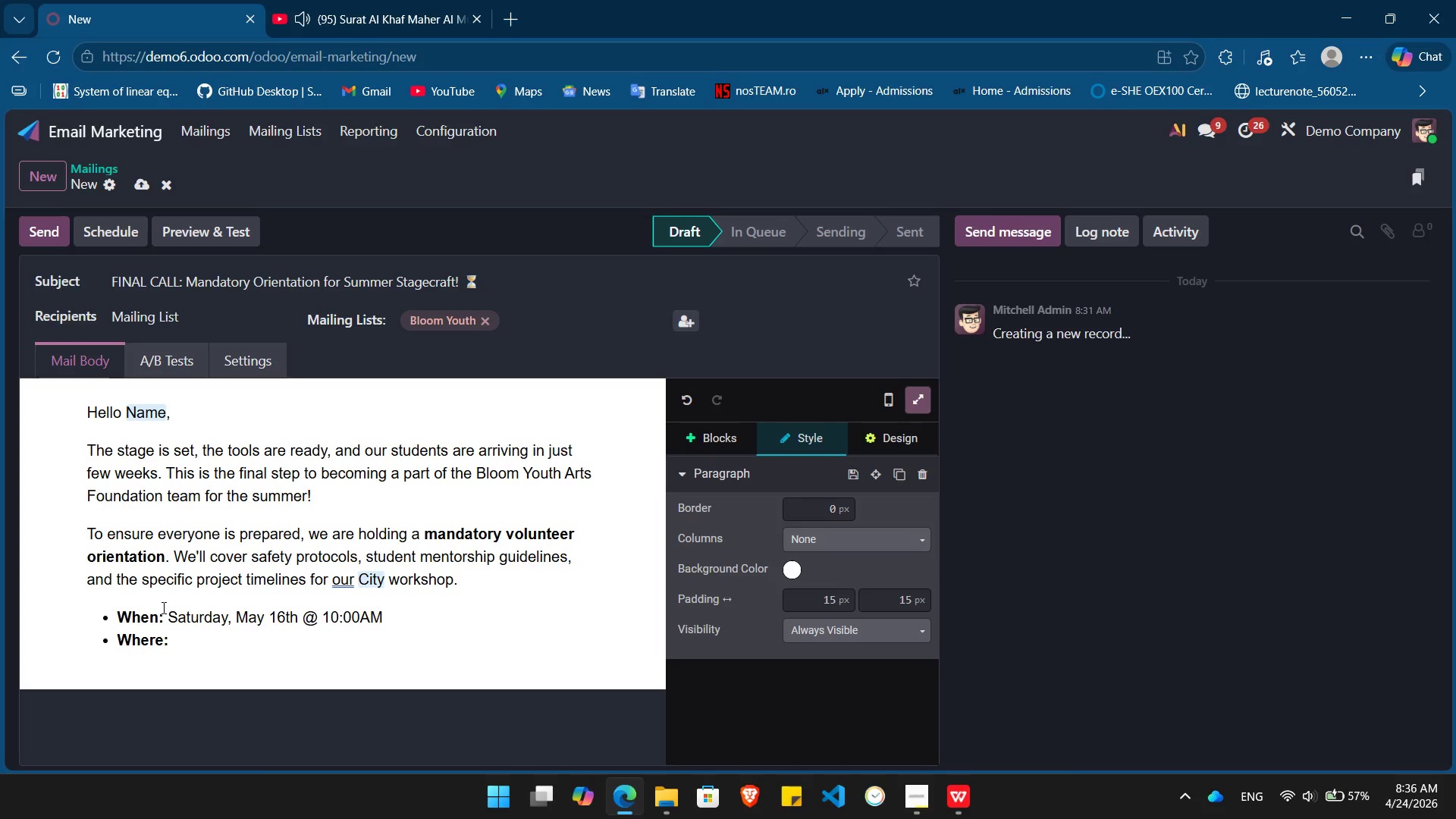 
key(ArrowDown)
 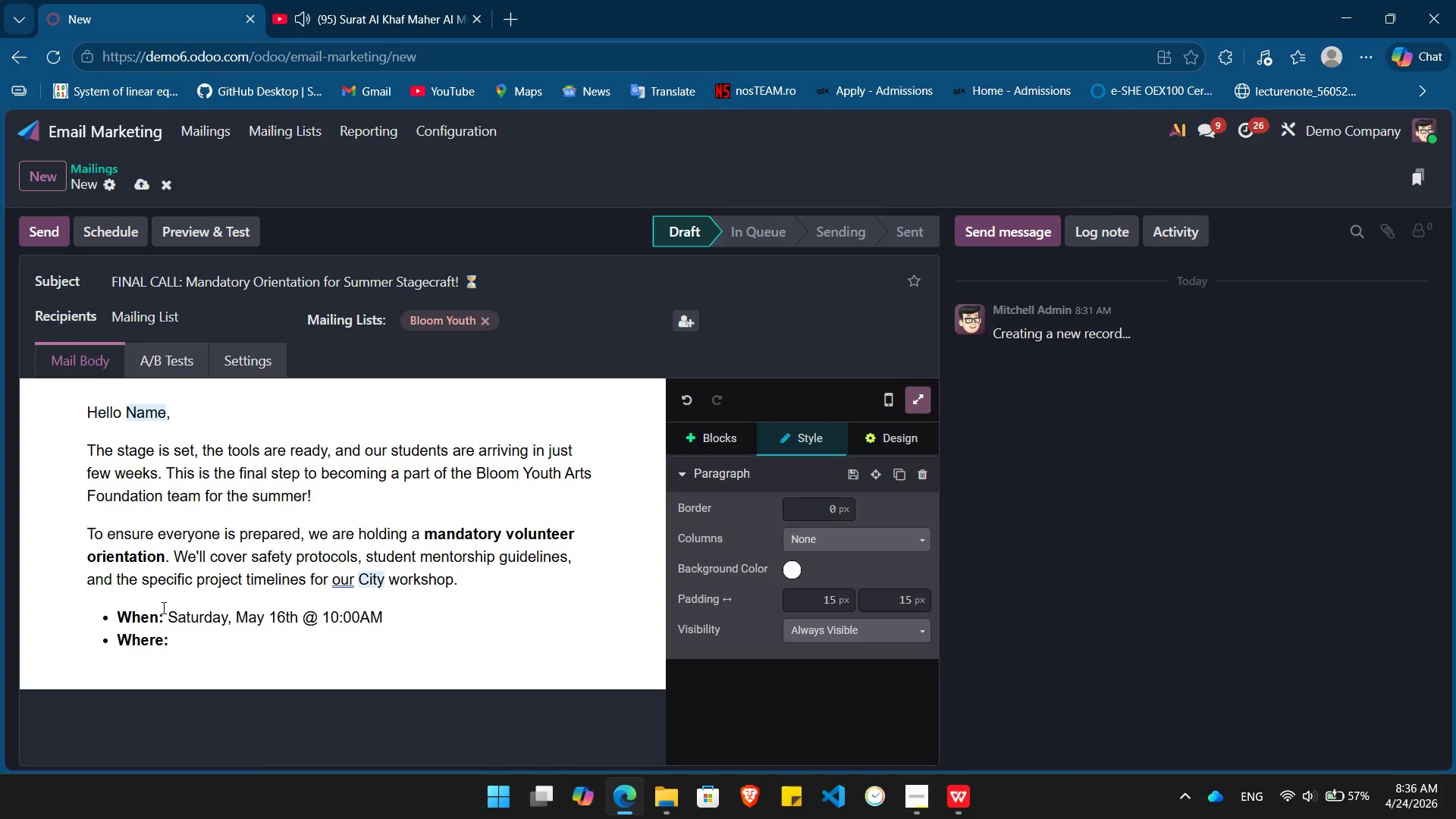 
key(Space)
 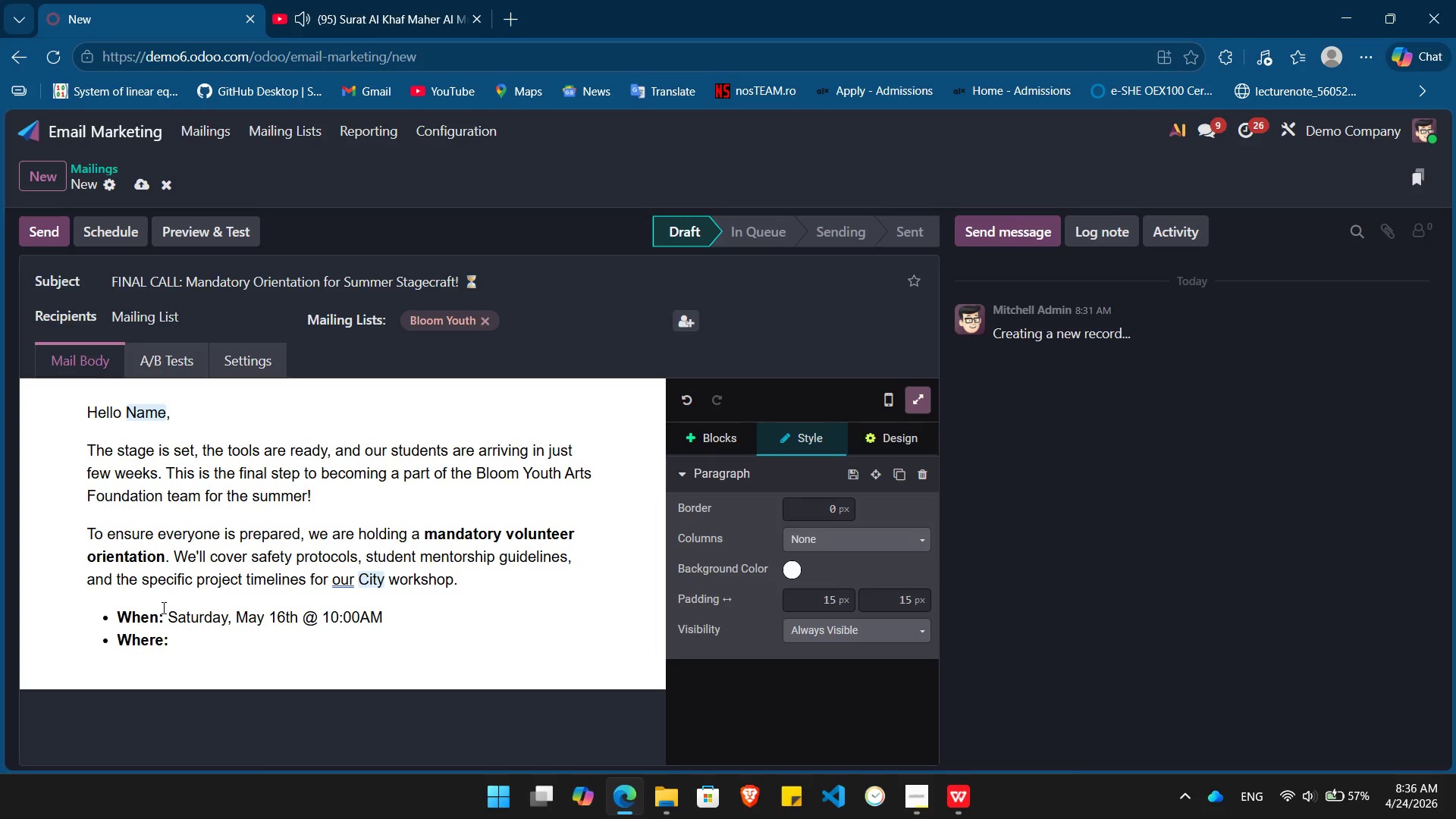 
key(Control+ControlLeft)
 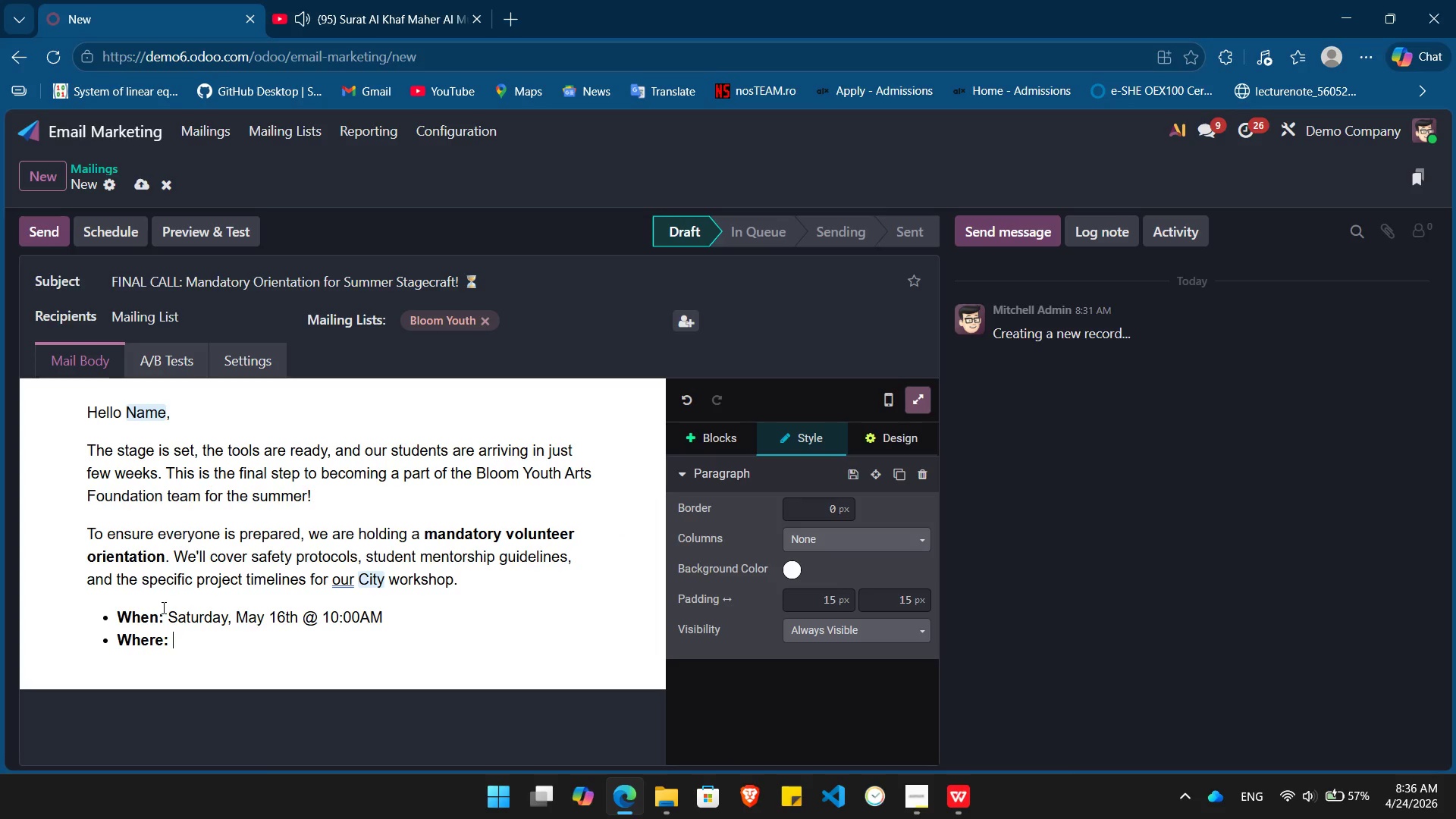 
key(Control+B)
 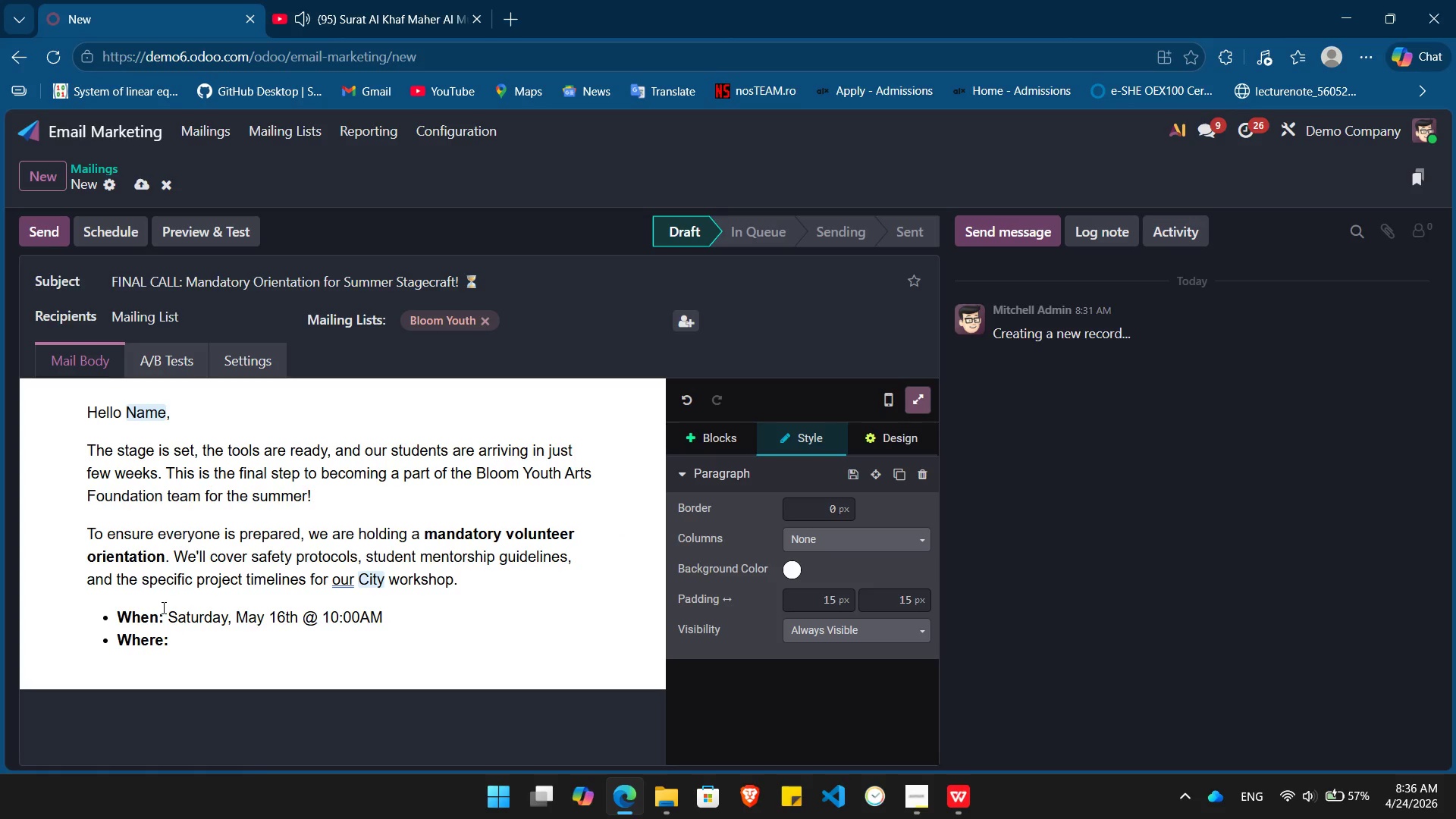 
type(Blooo)
key(Backspace)
type(m Youth Arts Main Workshop)
 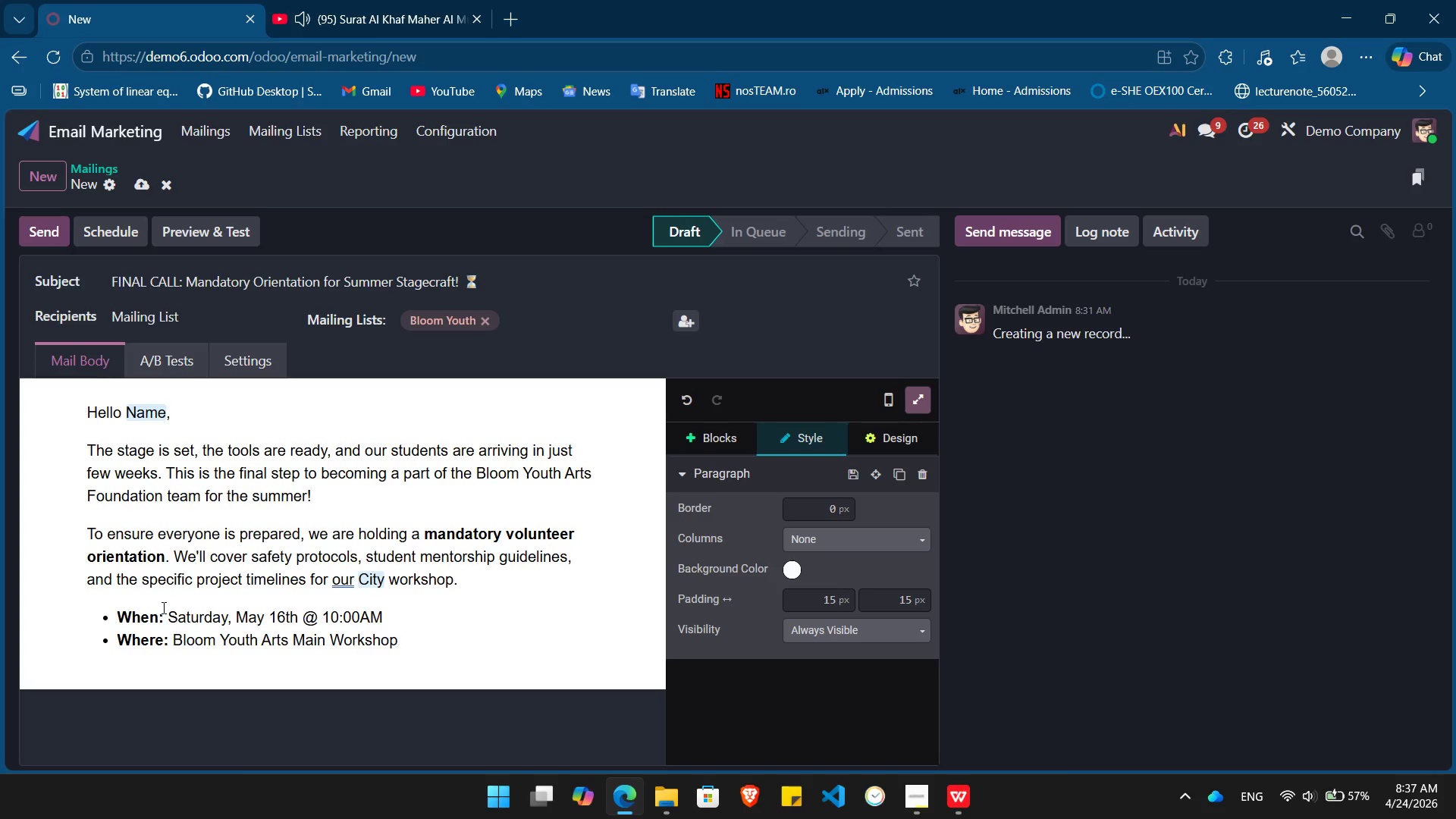 
key(Enter)
 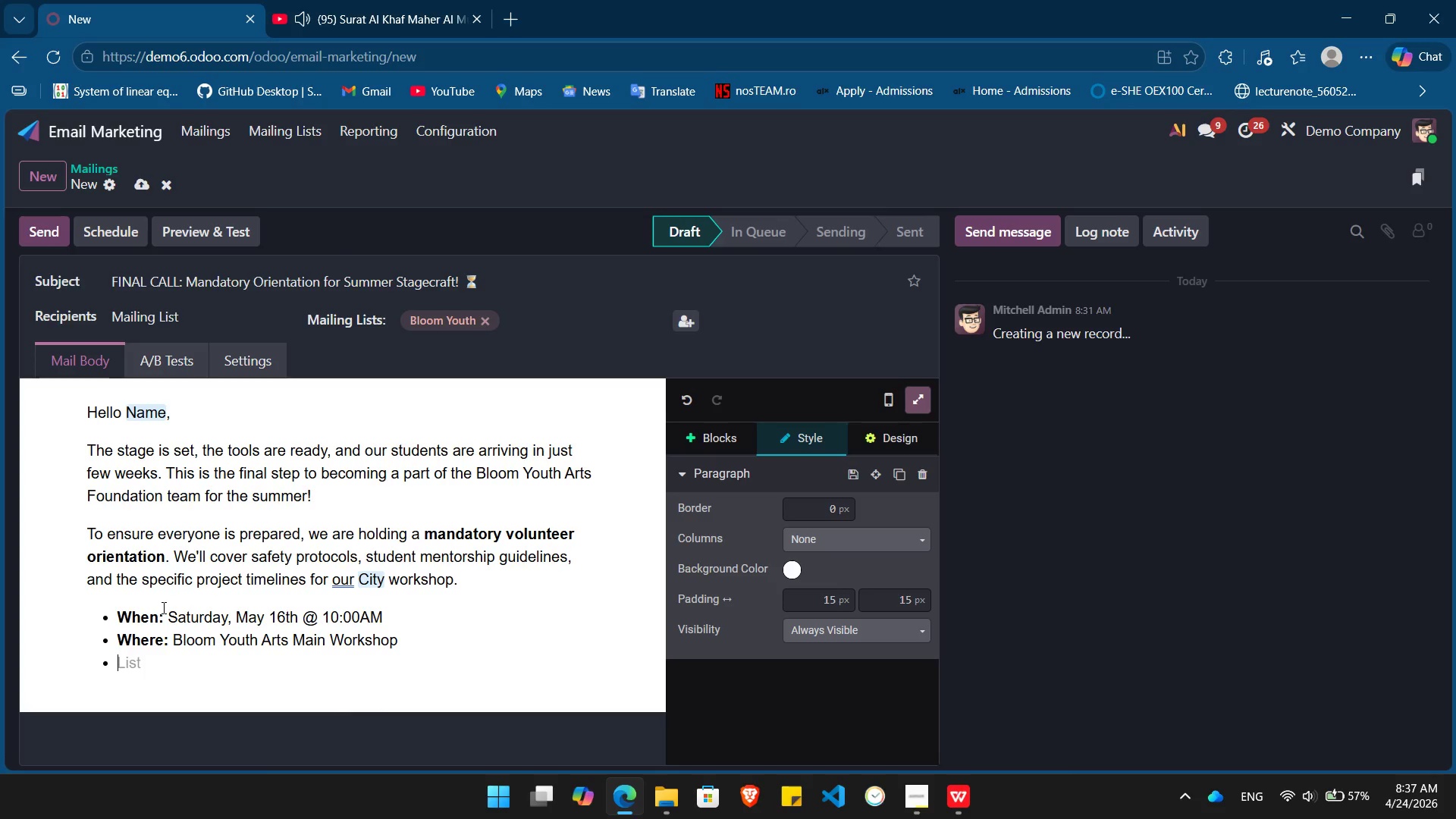 
key(Backspace)
key(Backspace)
type(we )
key(Backspace)
key(Backspace)
key(Backspace)
type(We only have a few spots left)
key(Backspace)
key(Backspace)
type(ft for volunteers with your specific interest in /)
 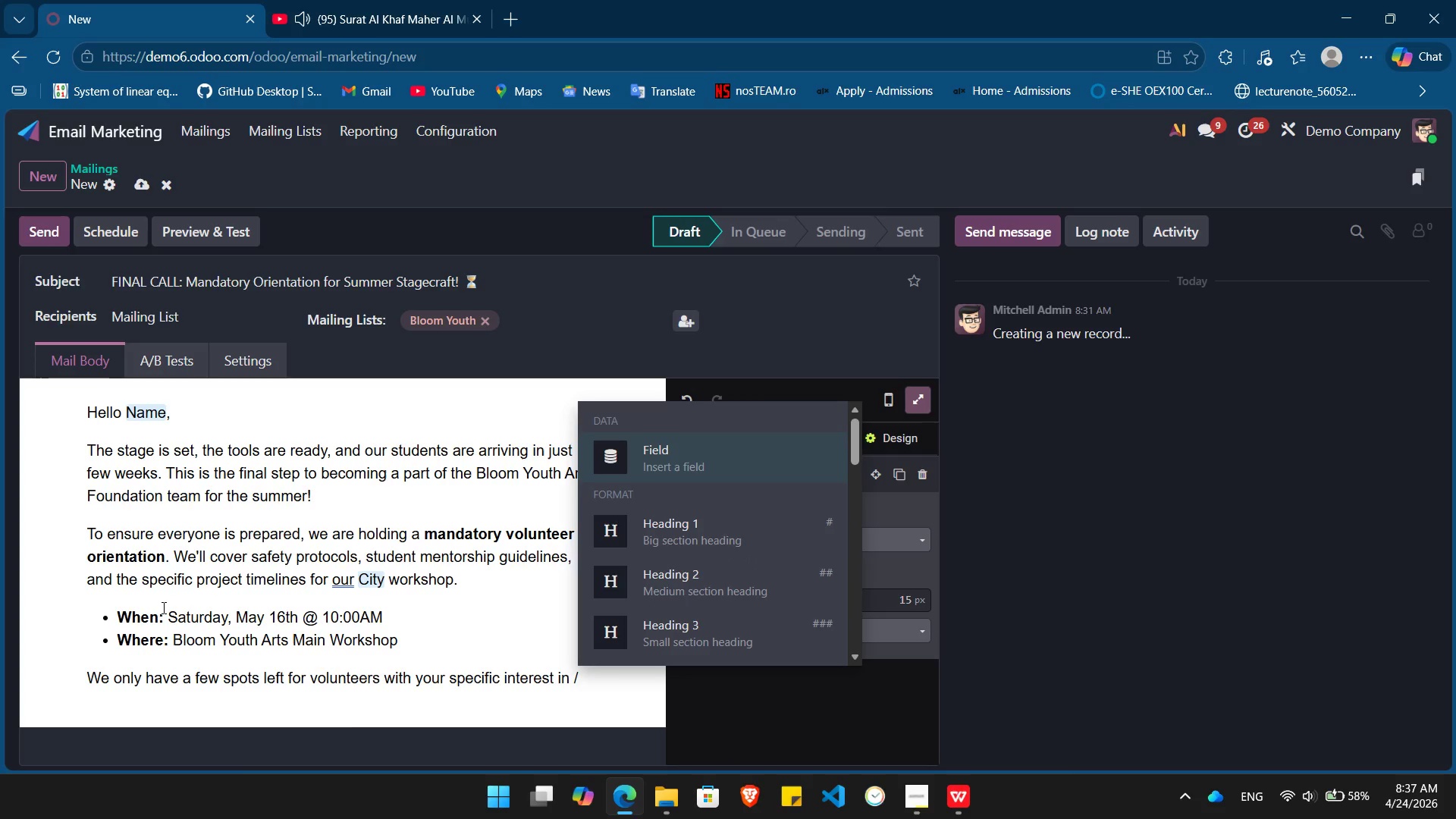 
key(Enter)
 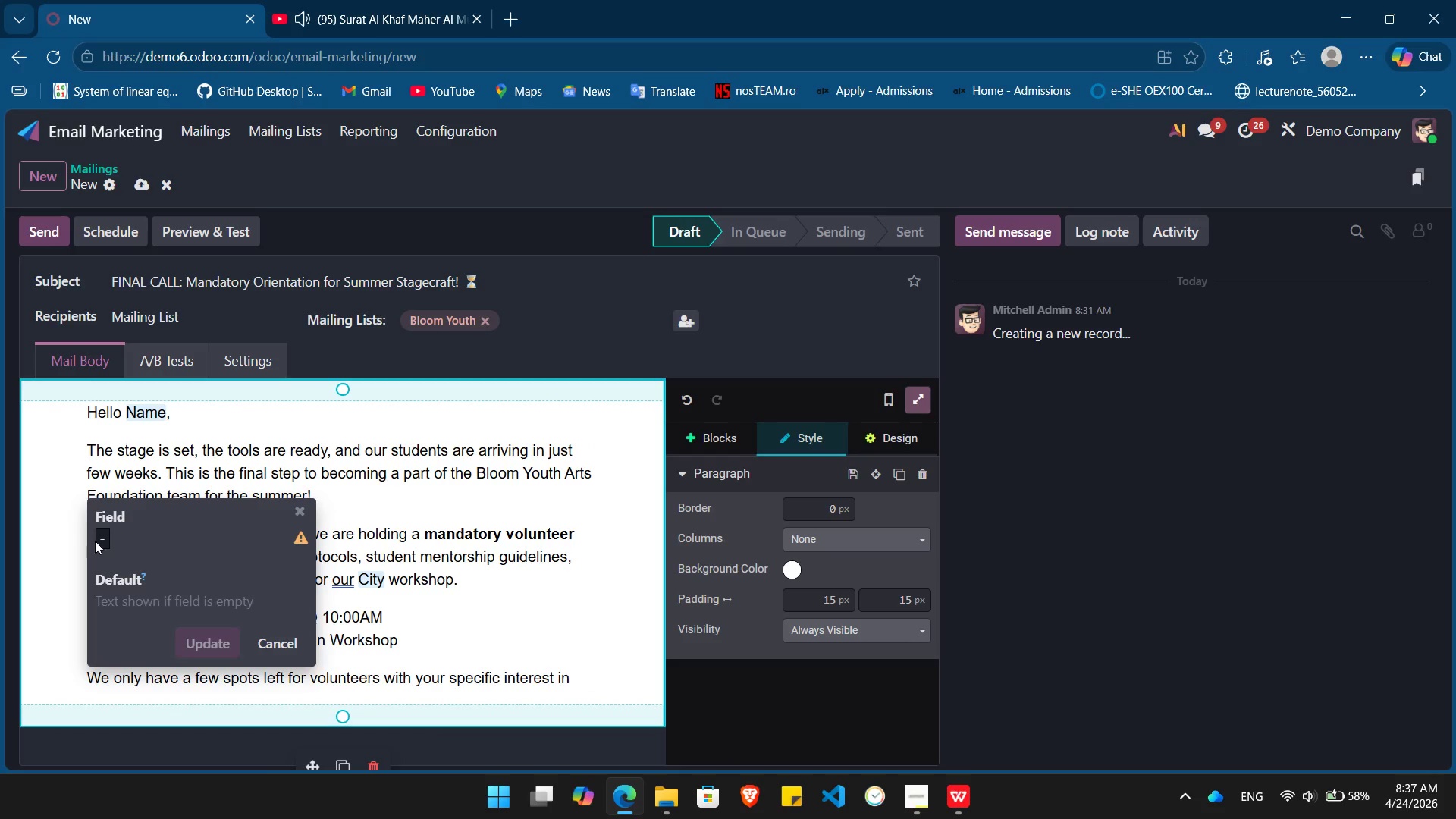 
left_click([107, 544])
 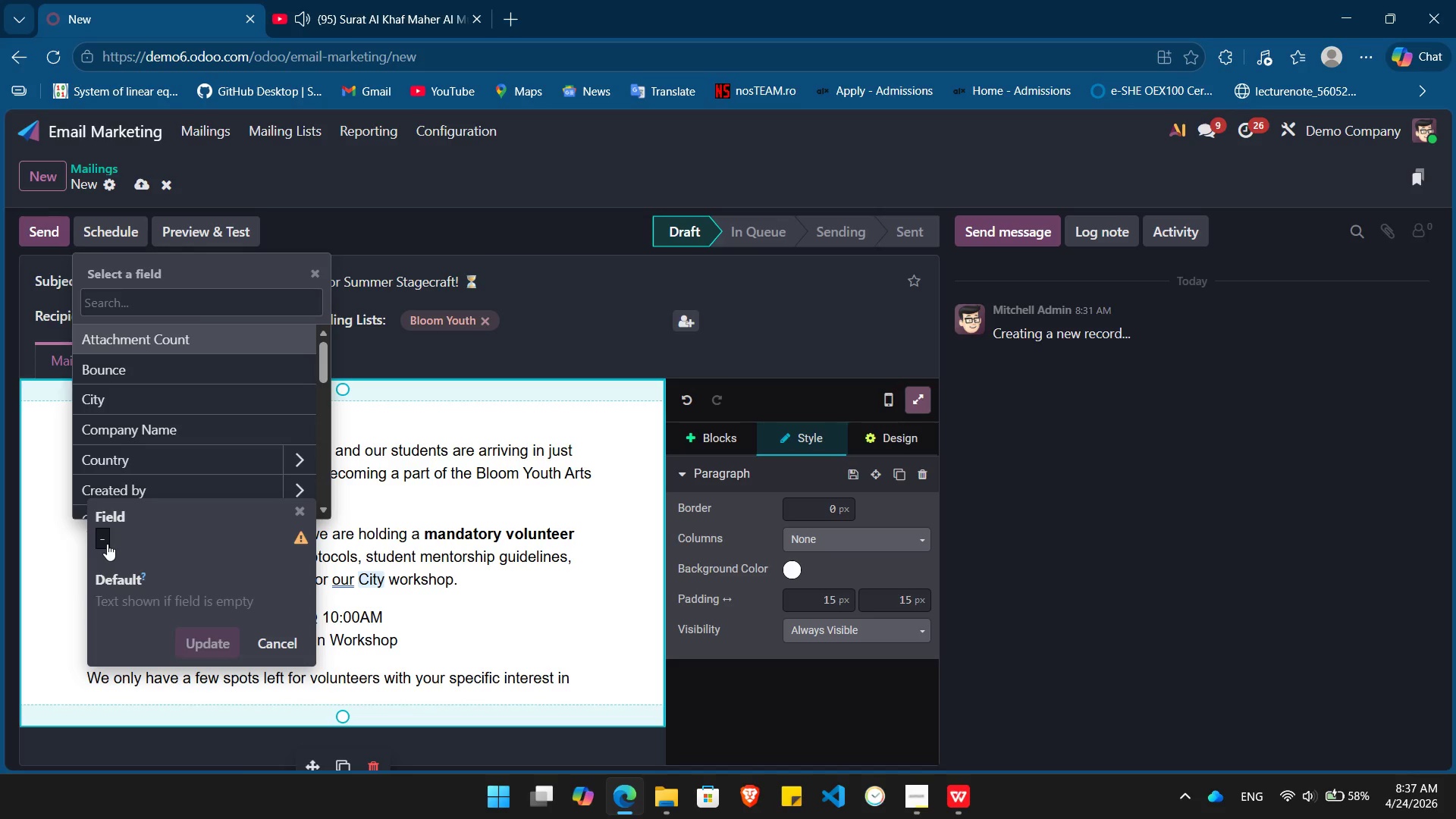 
type(interest)
 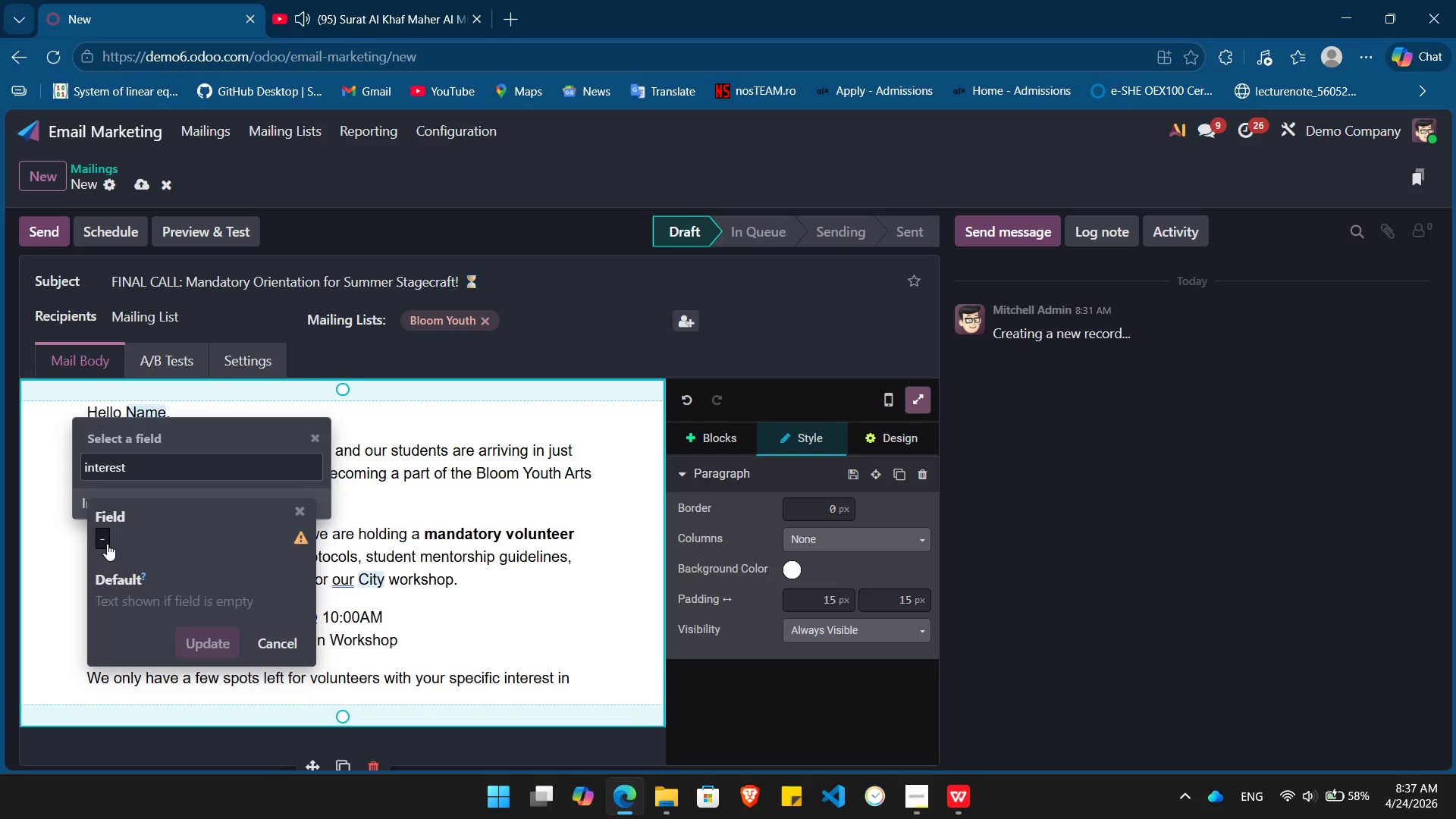 
key(Enter)
 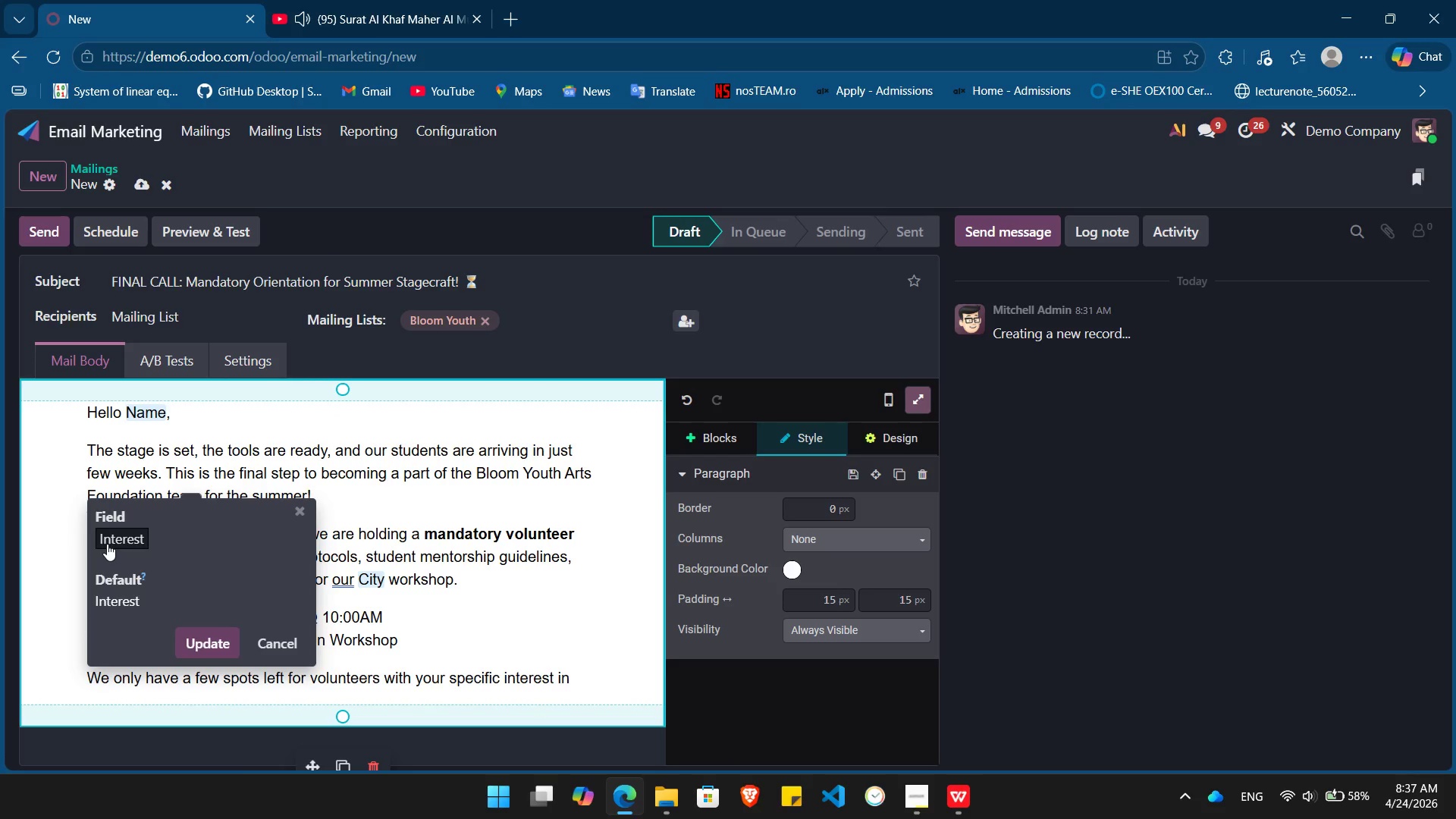 
key(Enter)
 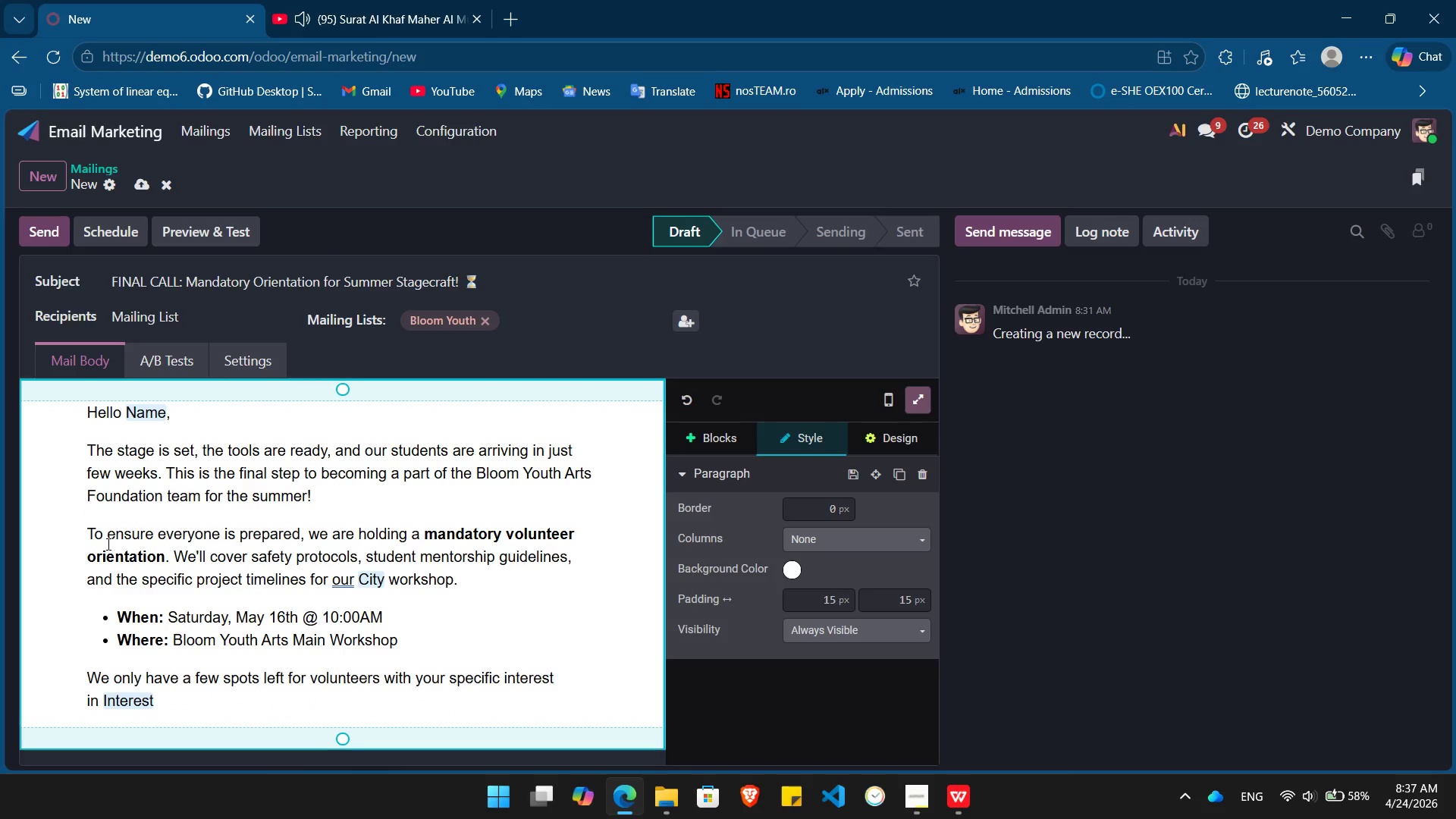 
type(. Please confirm your attensa)
key(Backspace)
key(Backspace)
type(dance today to secure your role and help us make this summer unforgattable for our students.)
 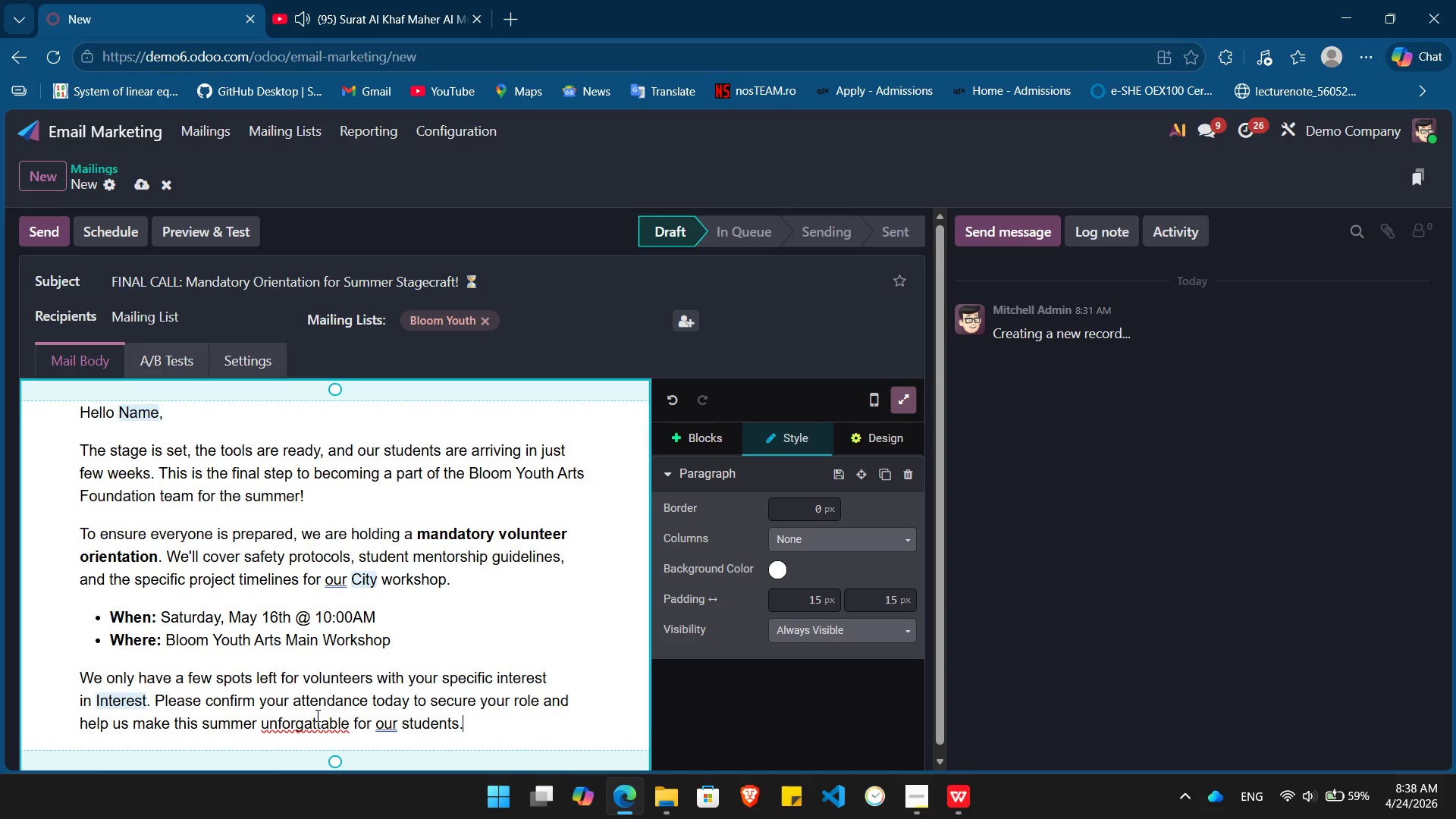 
left_click([315, 723])
 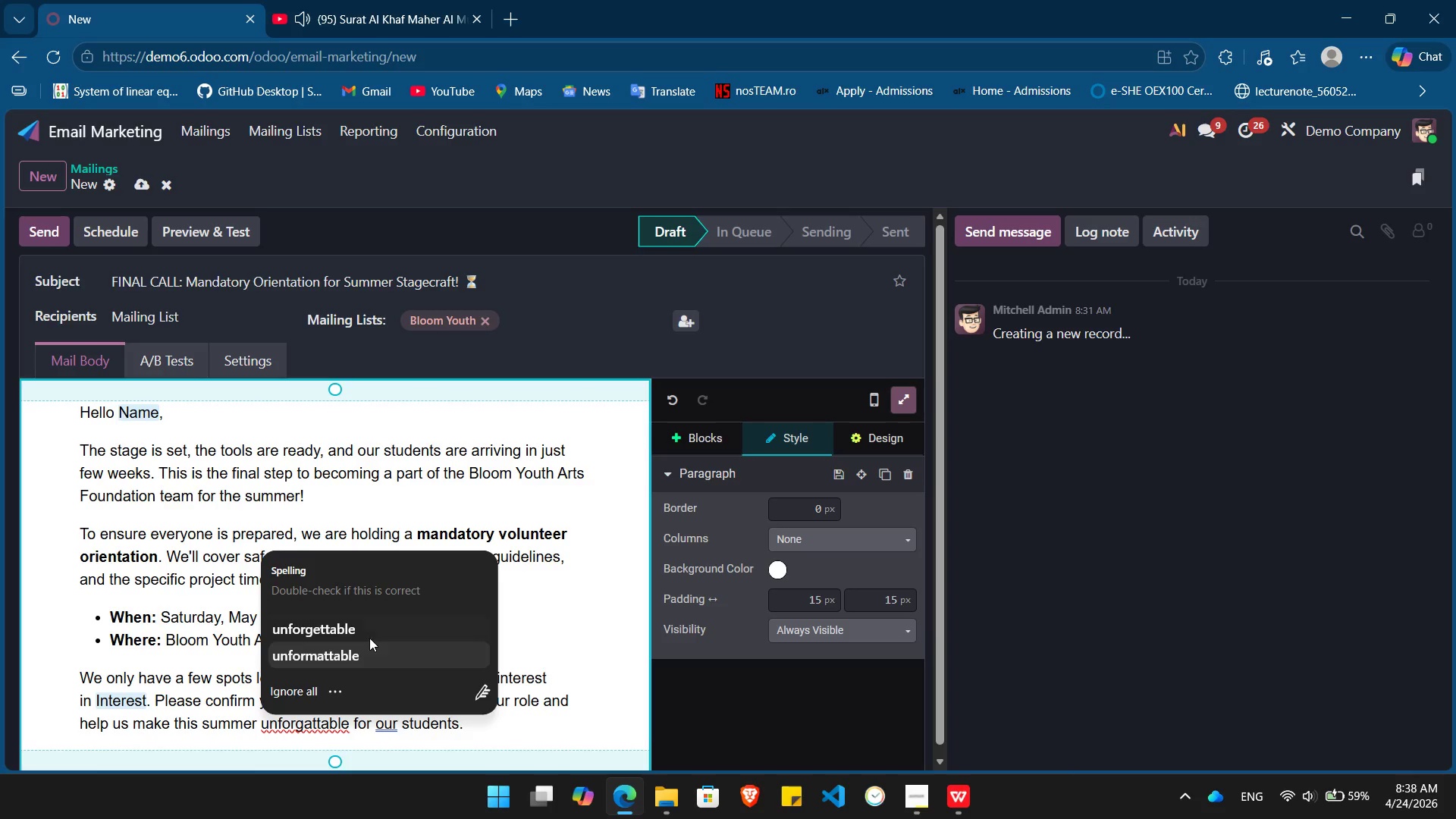 
left_click([369, 636])
 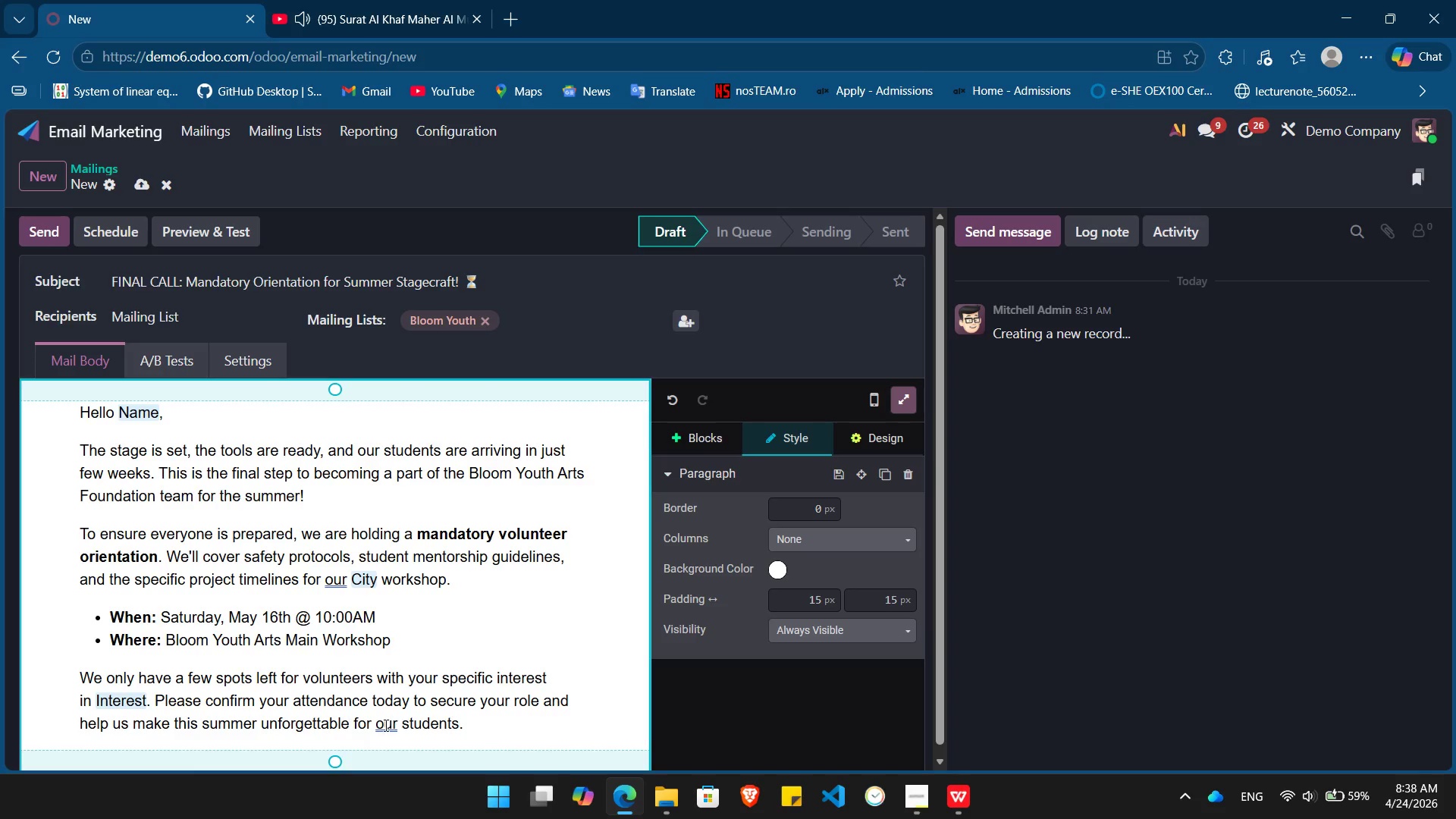 
left_click([384, 725])
 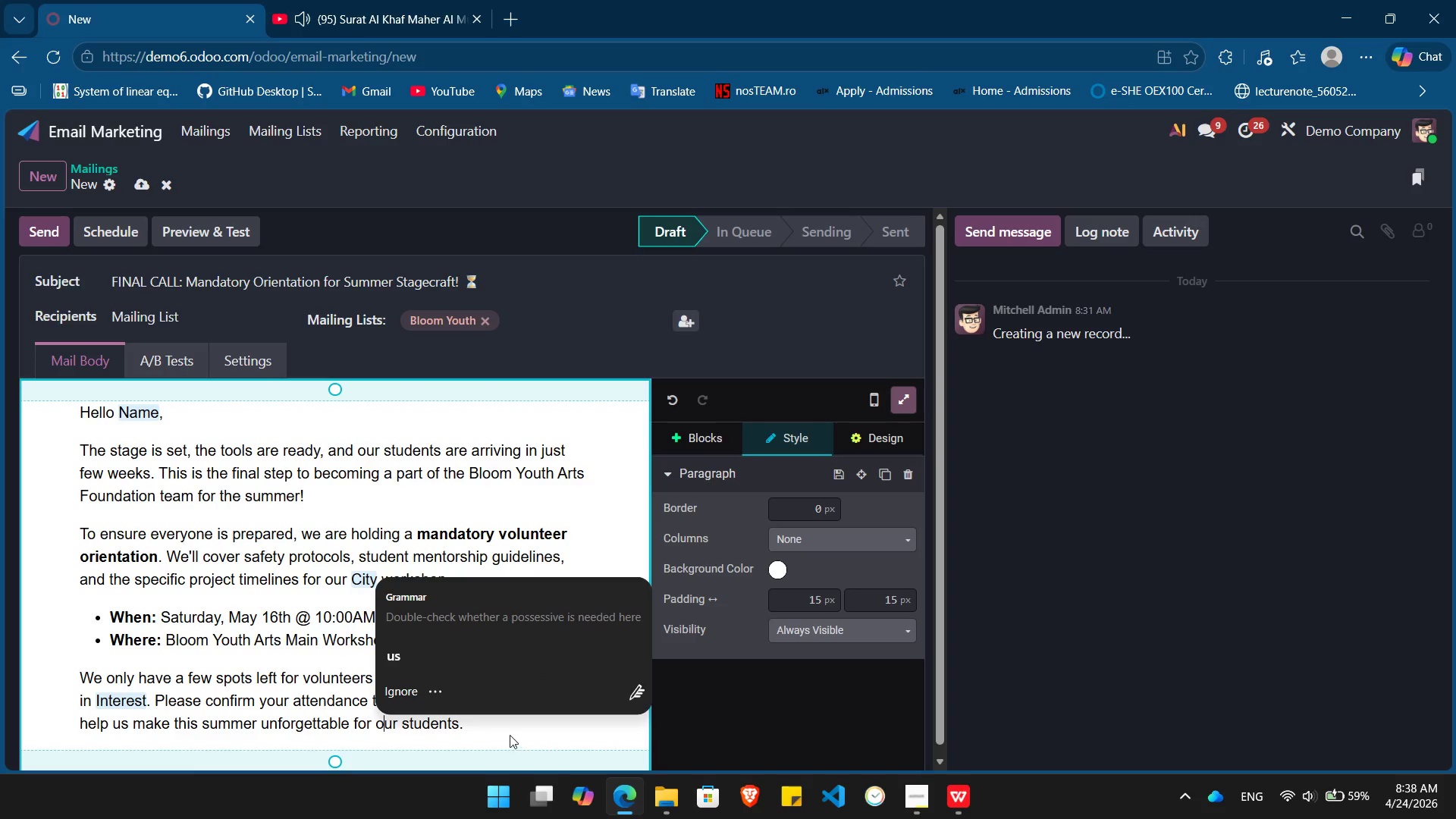 
left_click([500, 730])
 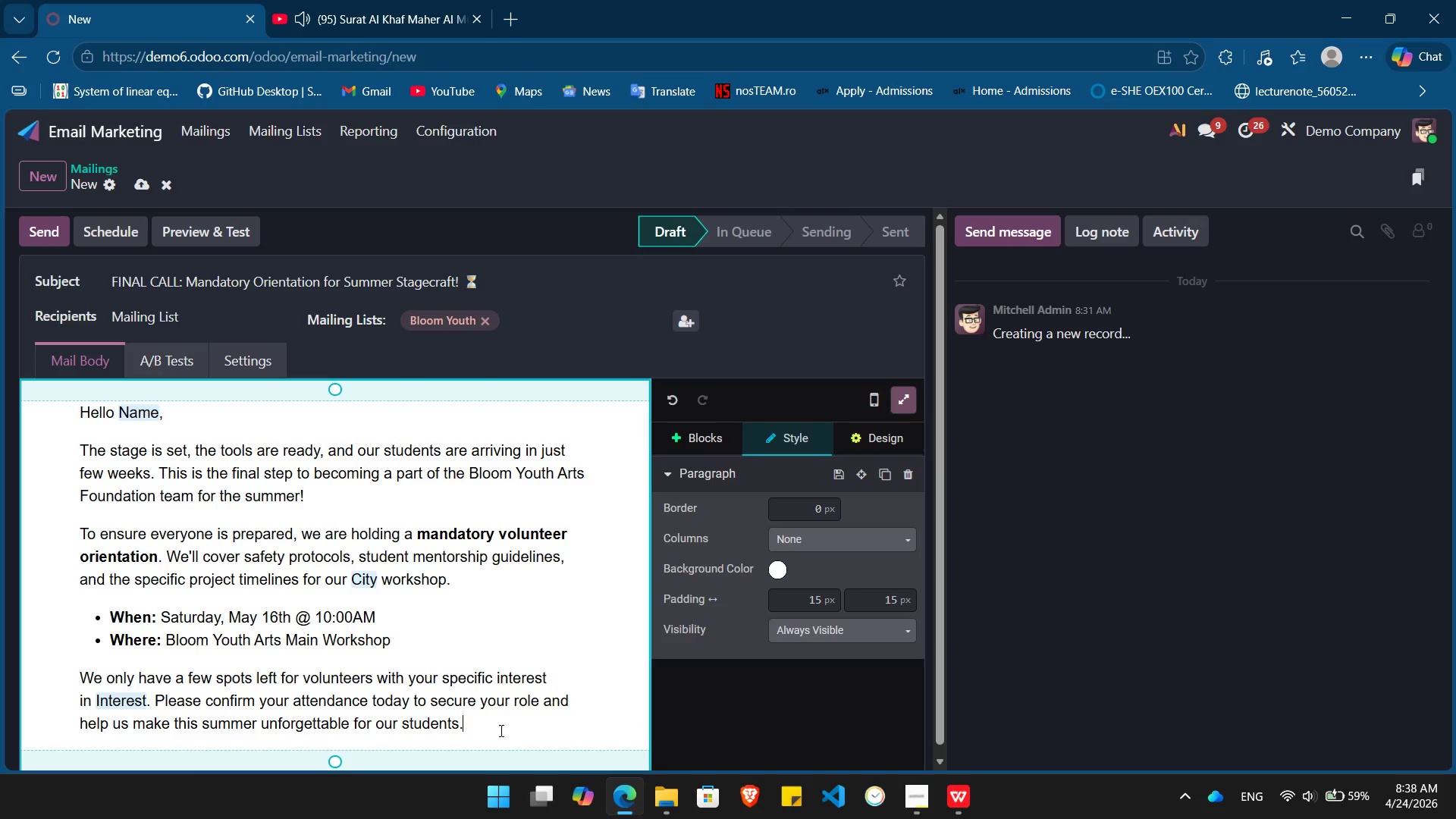 
key(Enter)
 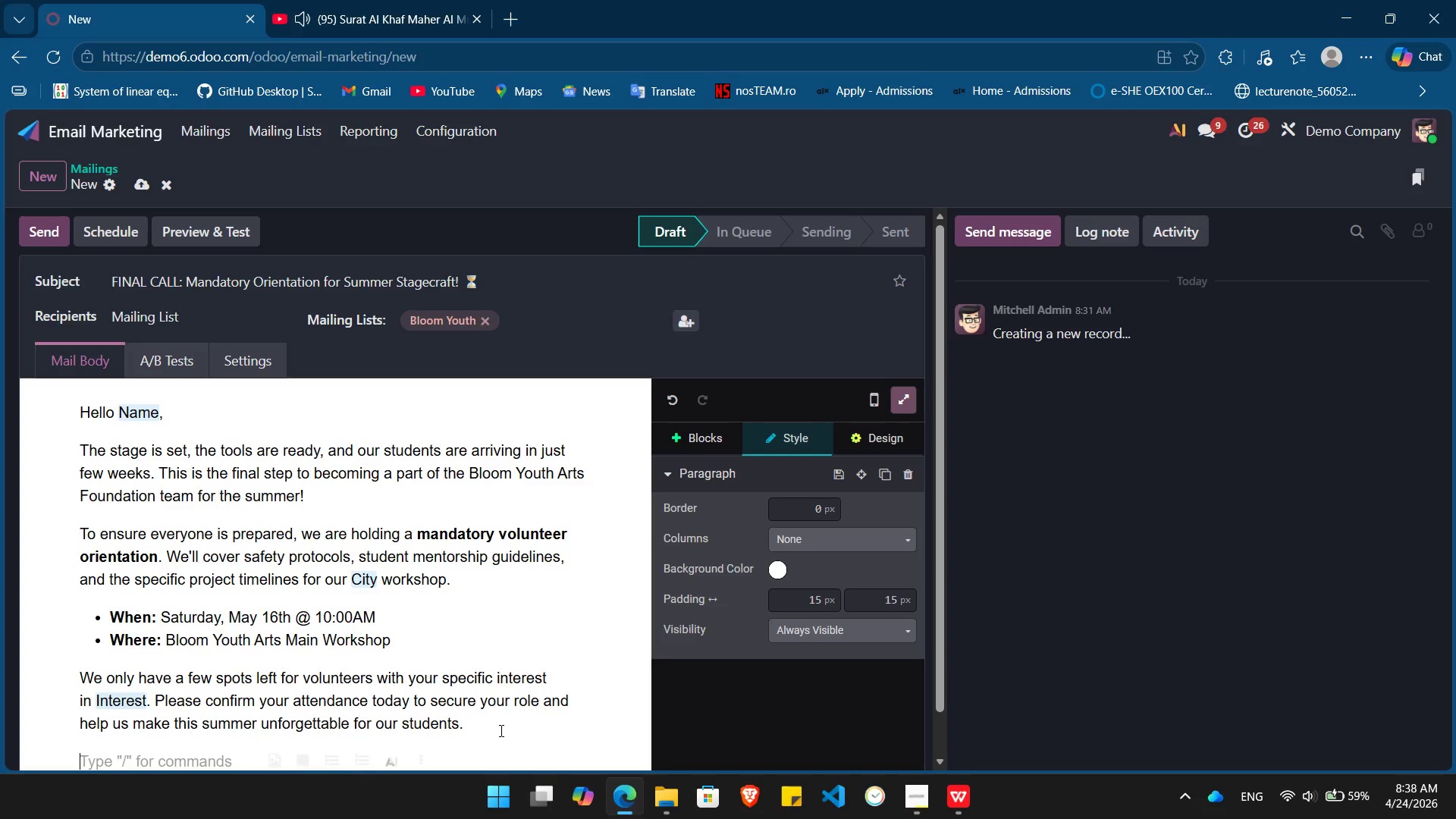 
type(/butt)
 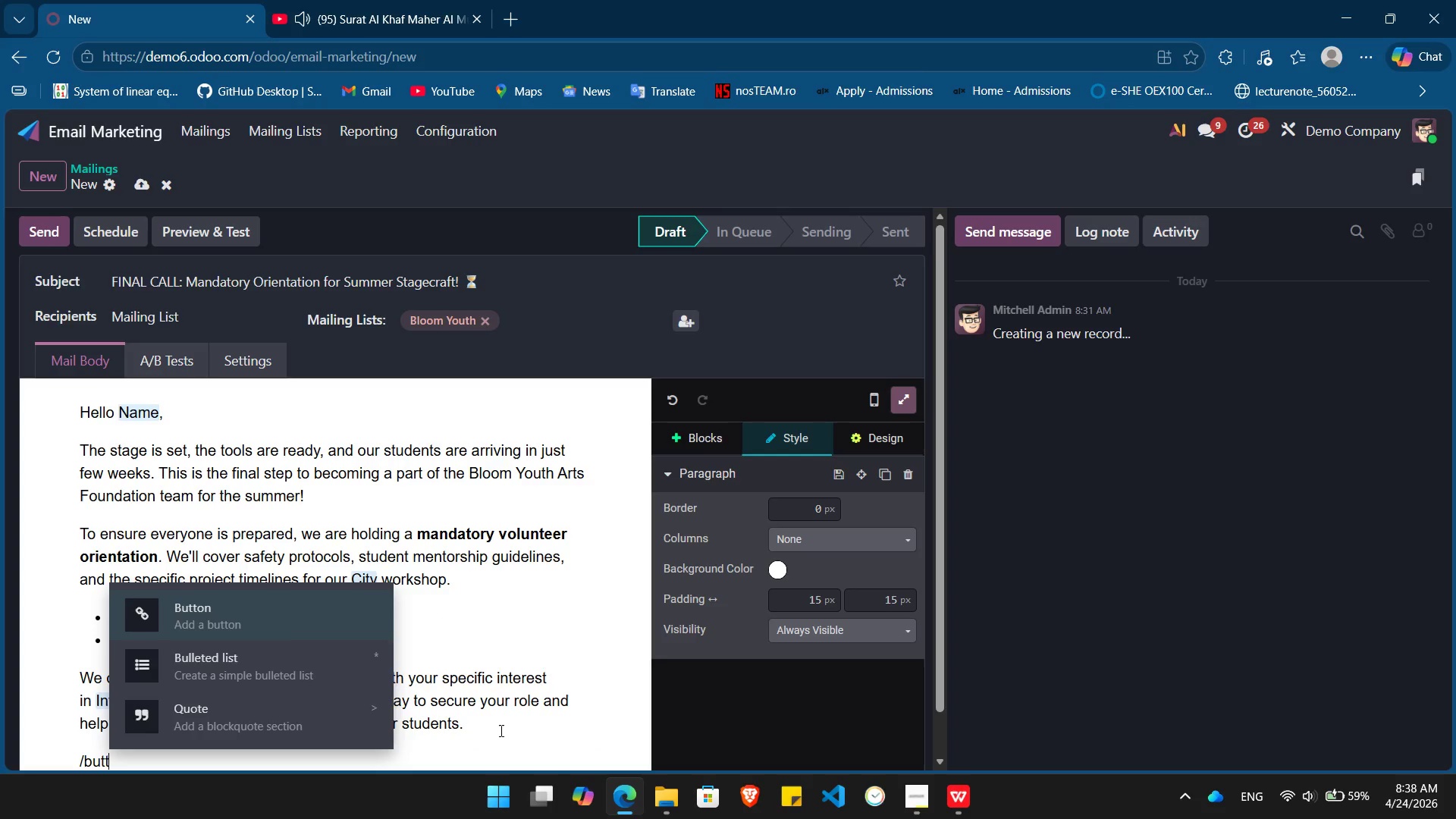 
key(Enter)
 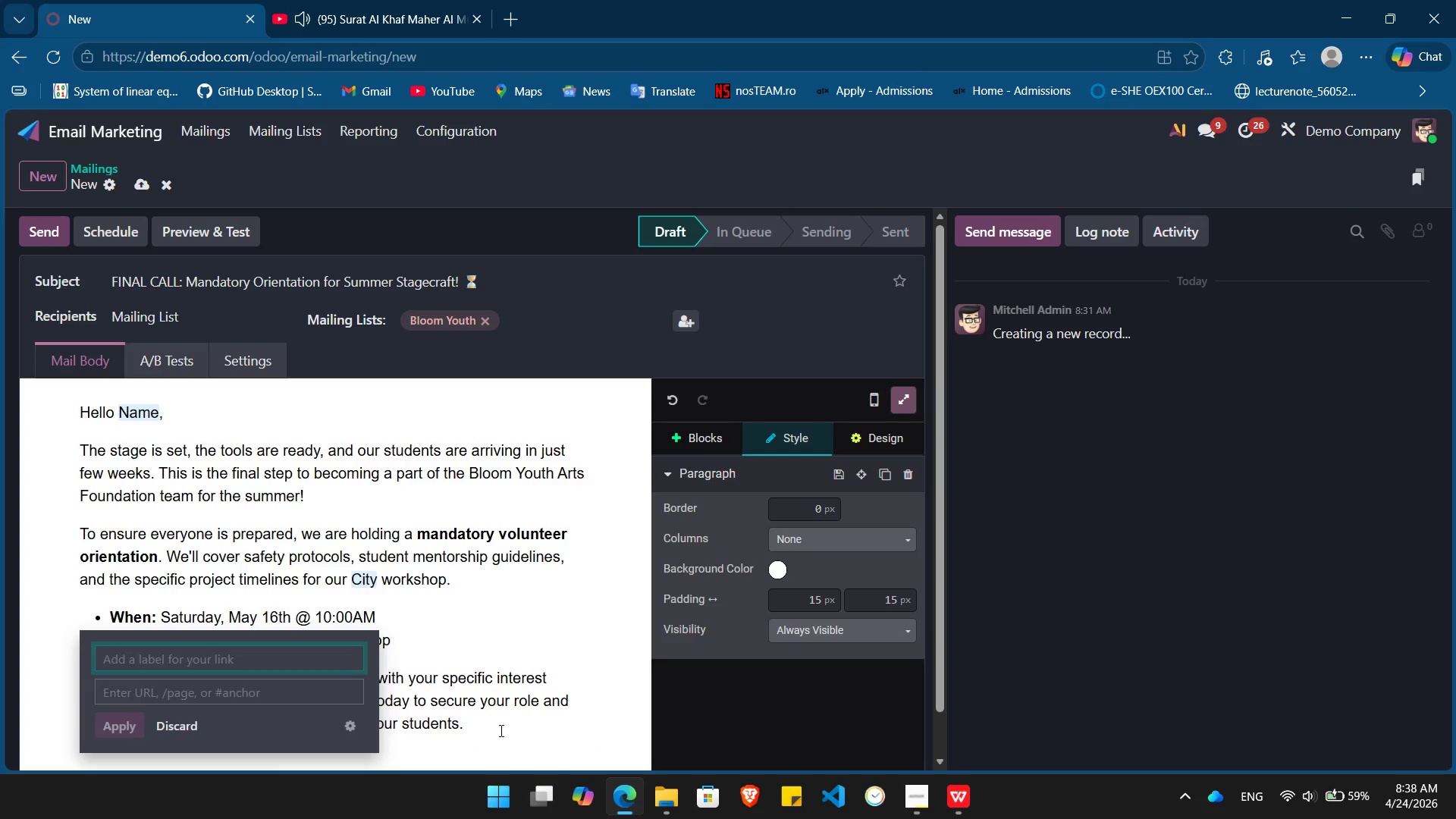 
type(Register for th)
key(Backspace)
key(Backspace)
type(Orientation)
key(Tab)
type(#)
 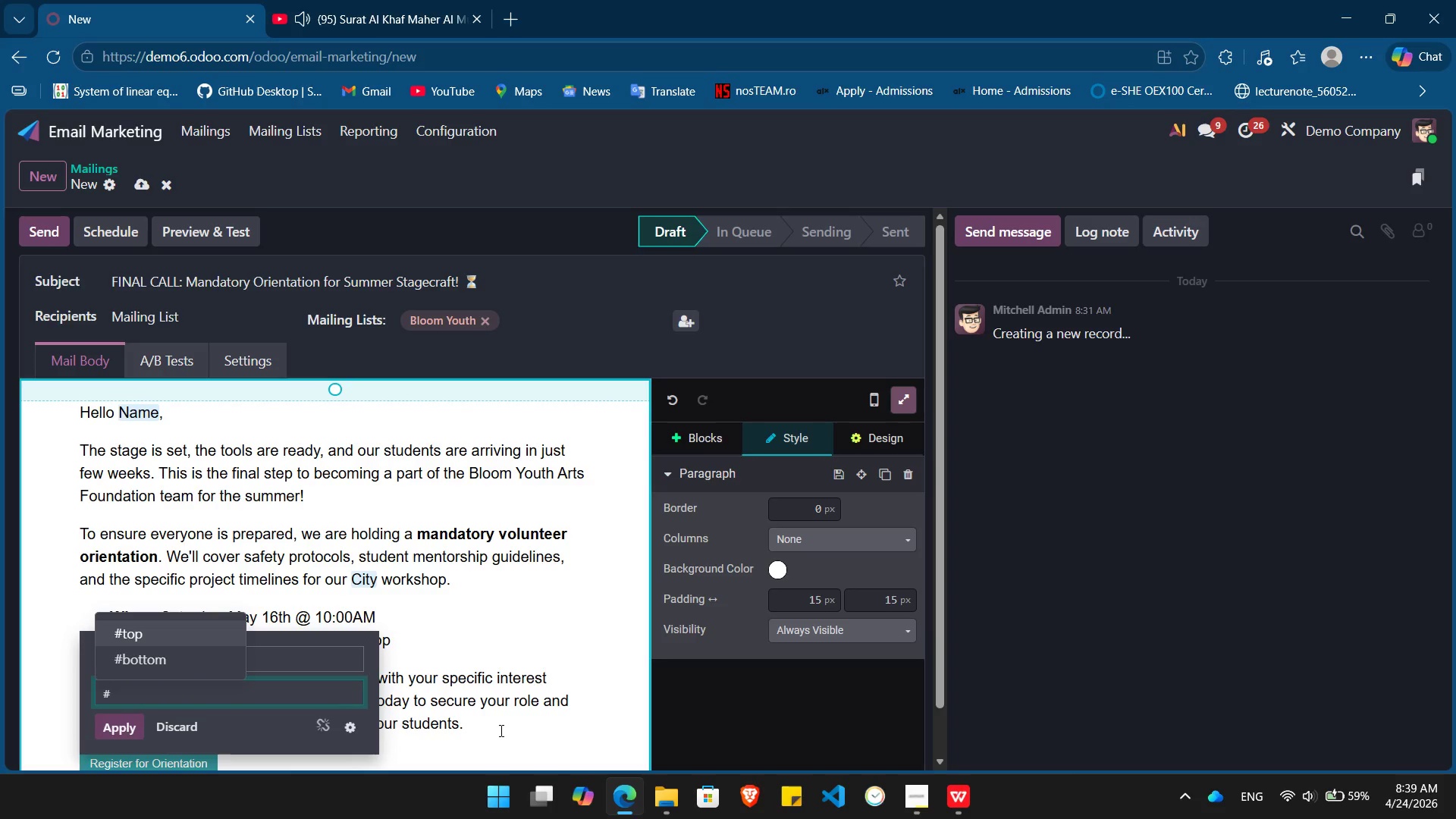 
key(Enter)
 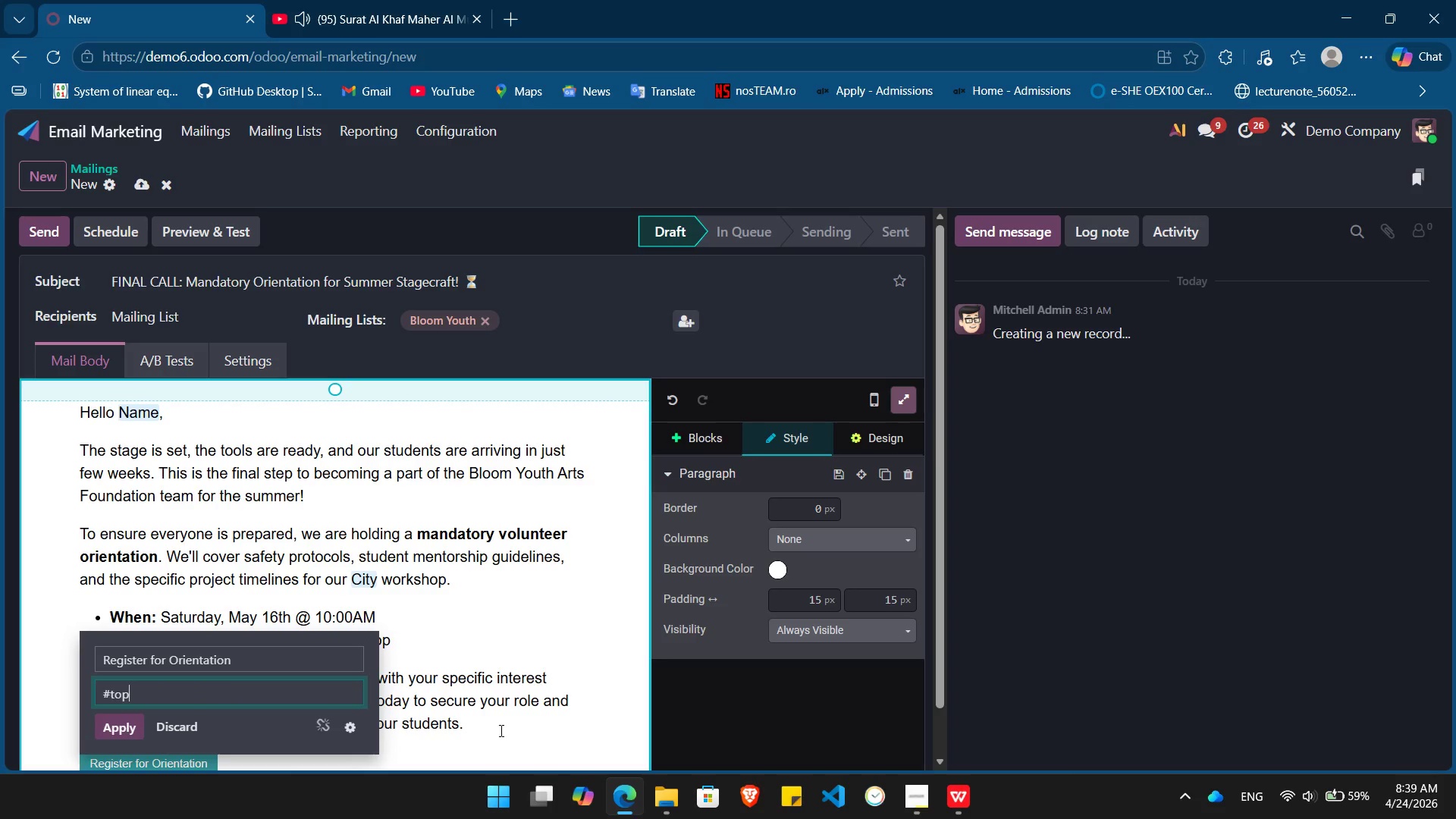 
key(Enter)
 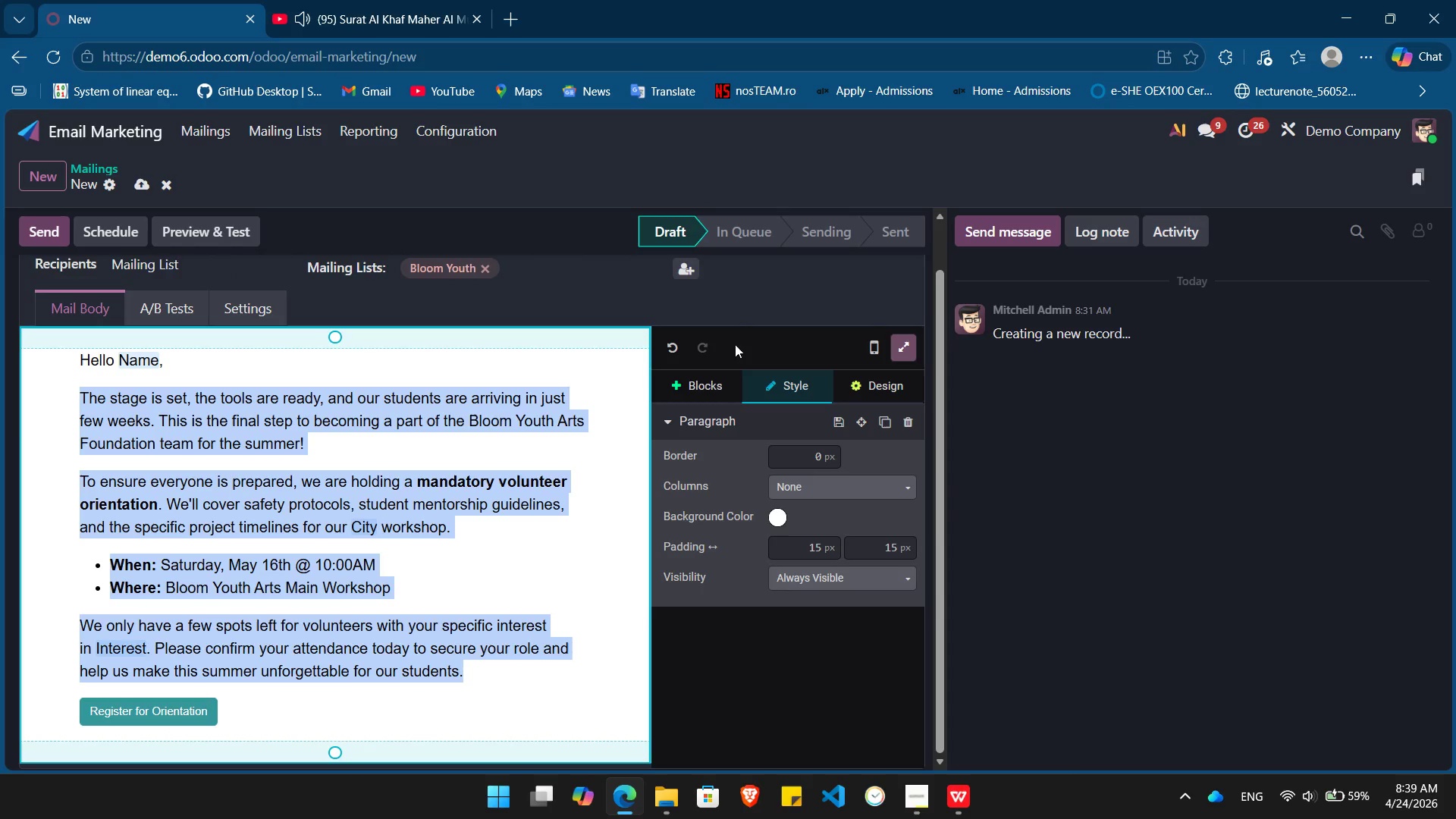 
wait(5.22)
 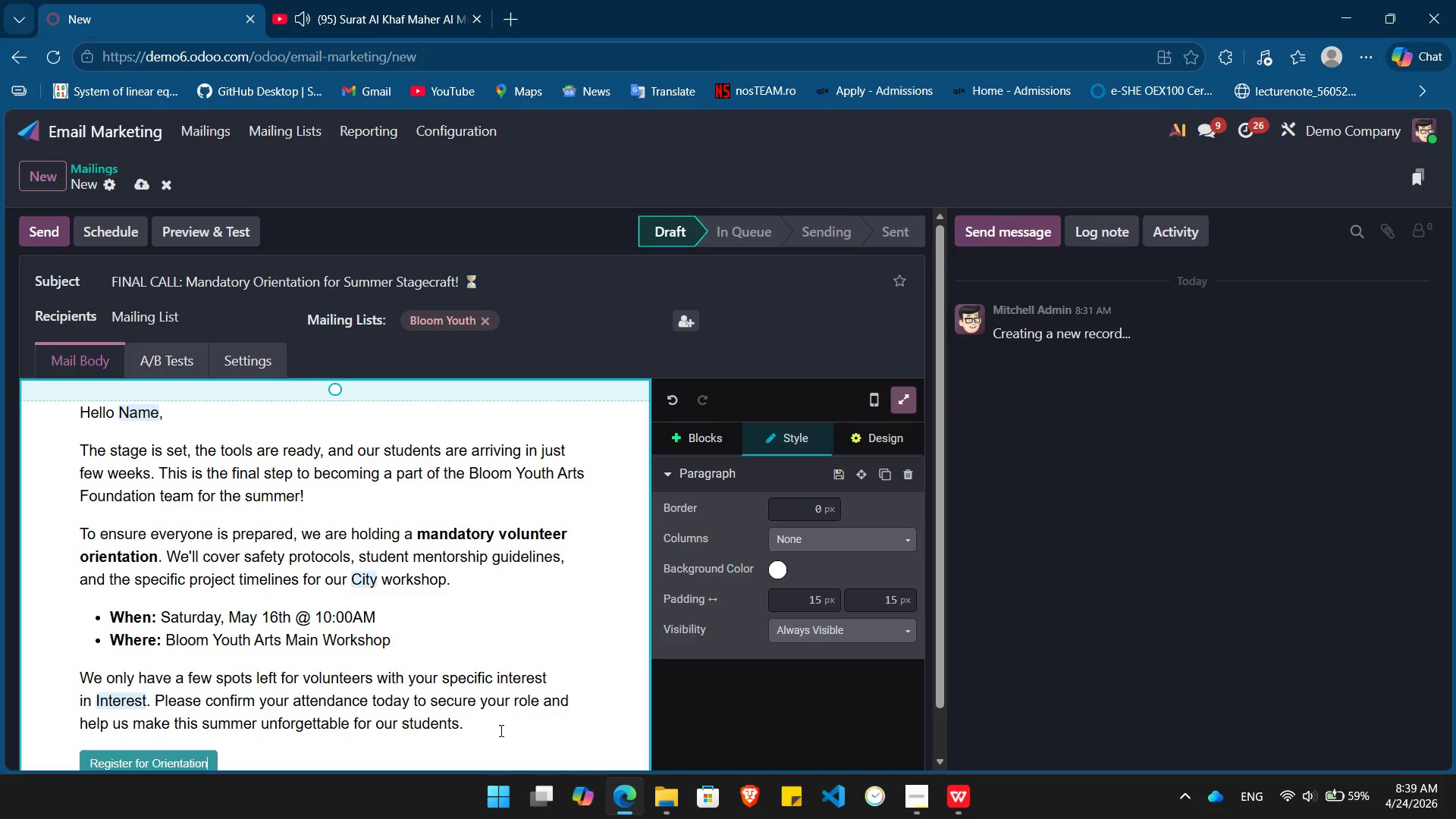 
left_click([210, 133])
 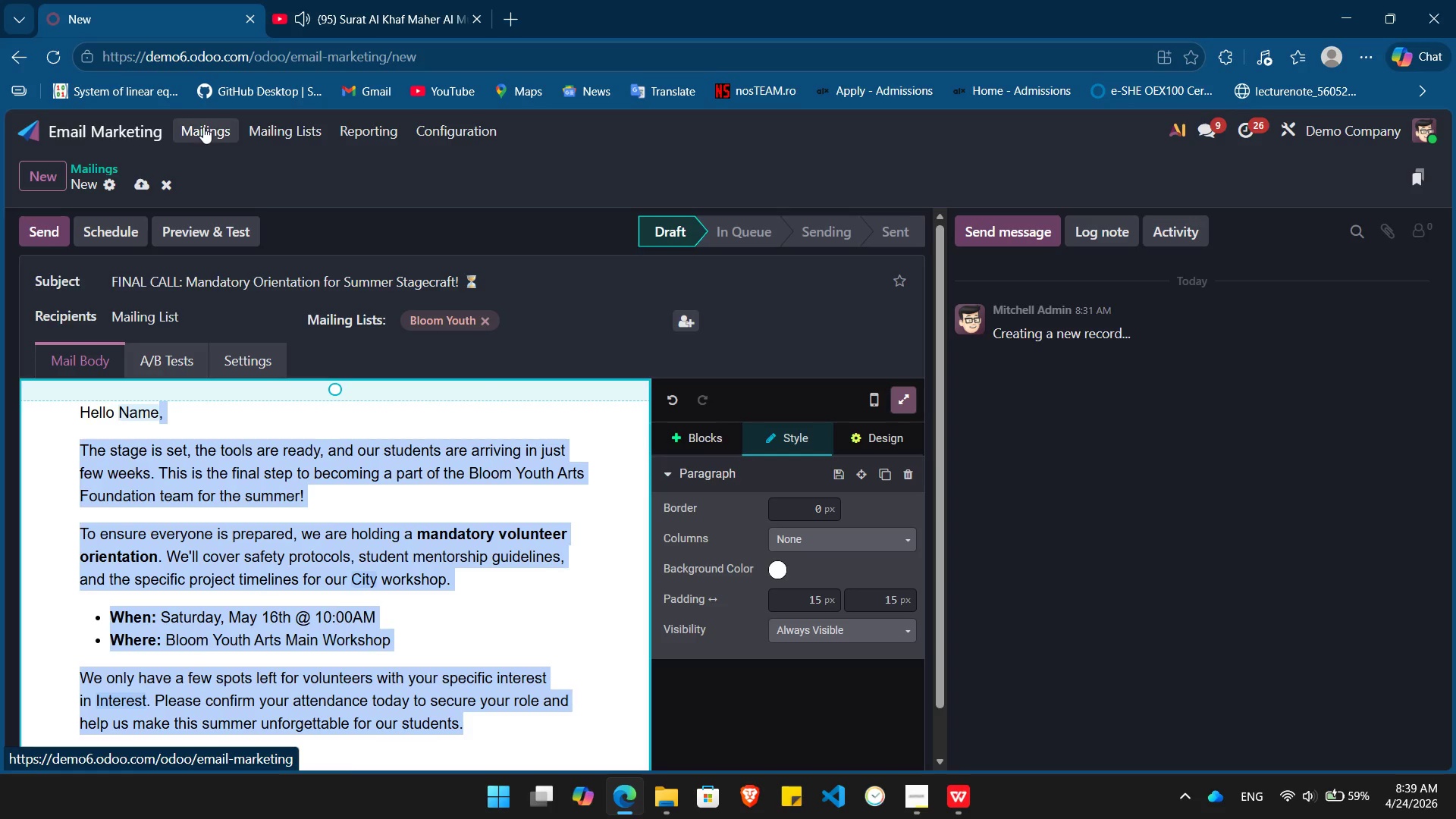 
left_click([204, 127])
 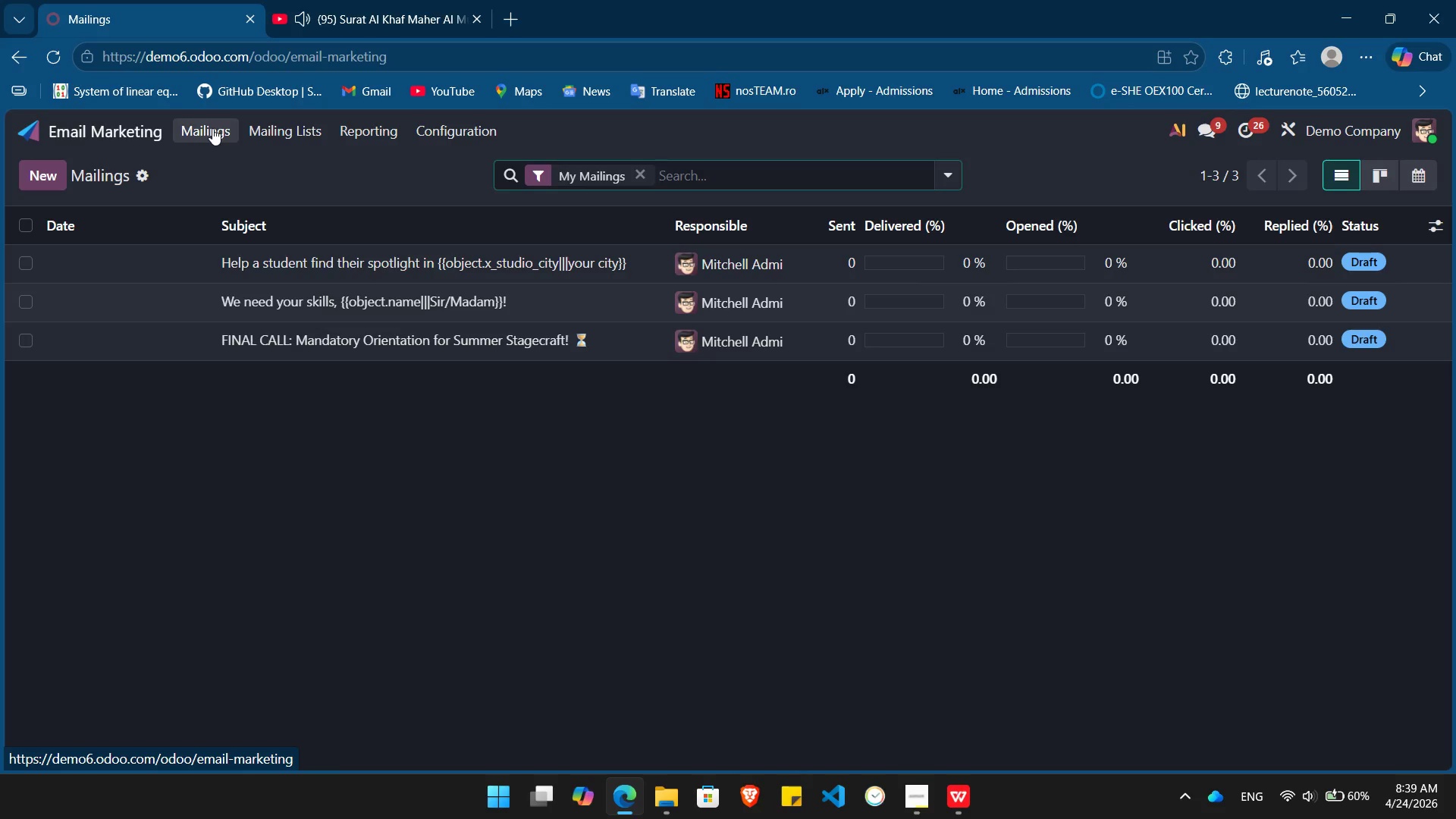 
wait(20.45)
 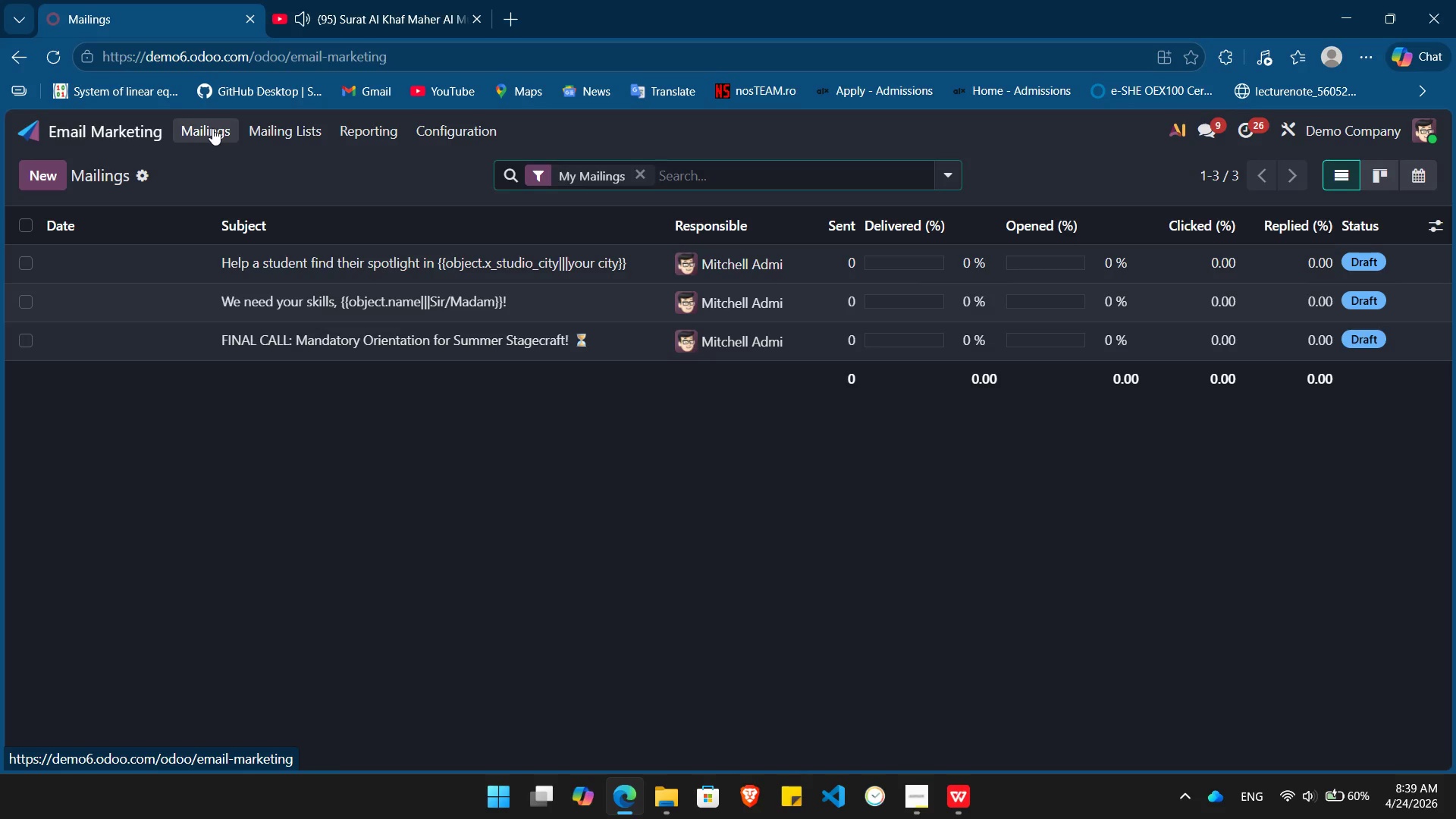 
left_click([409, 271])